 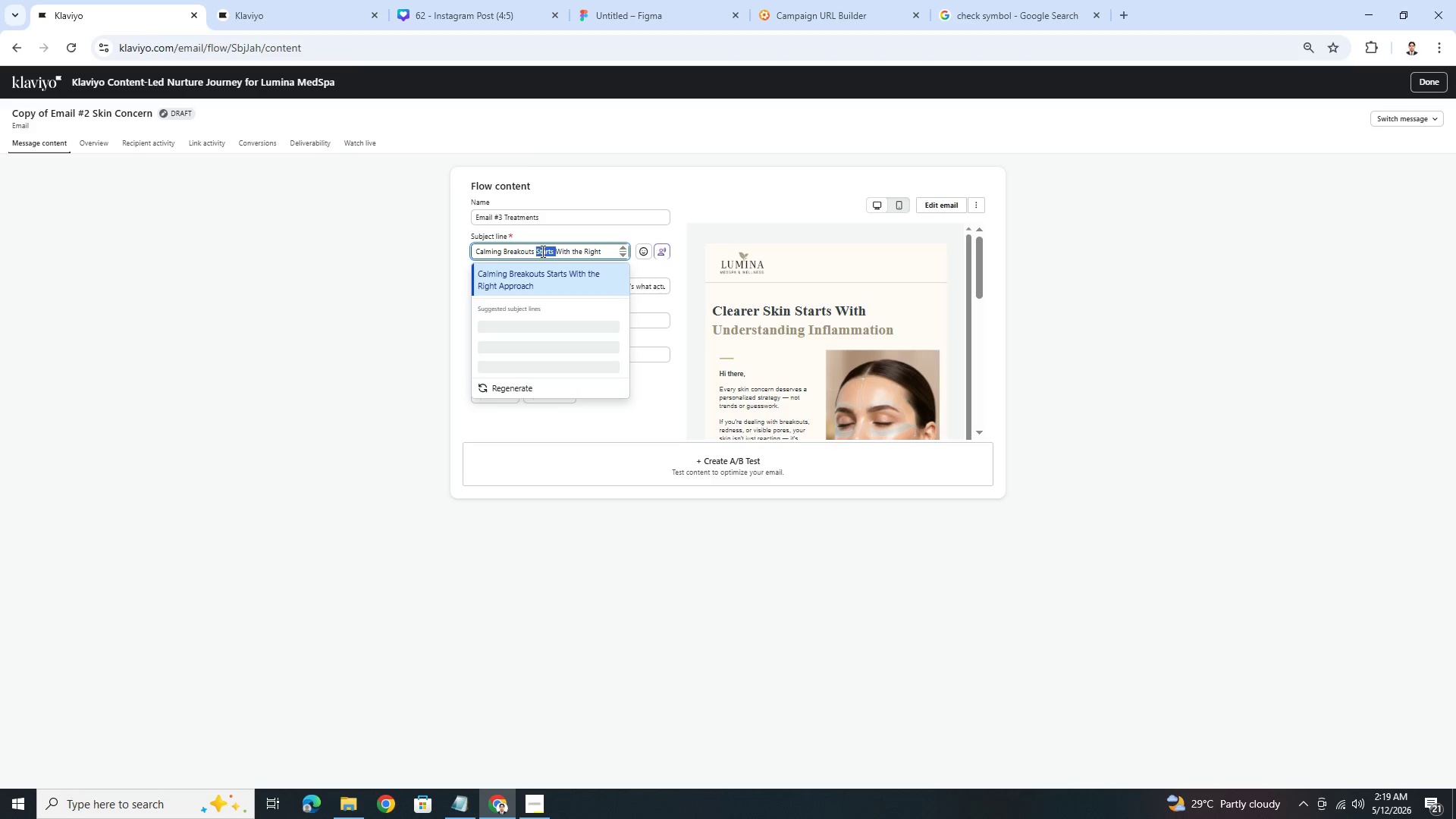 
triple_click([541, 251])
 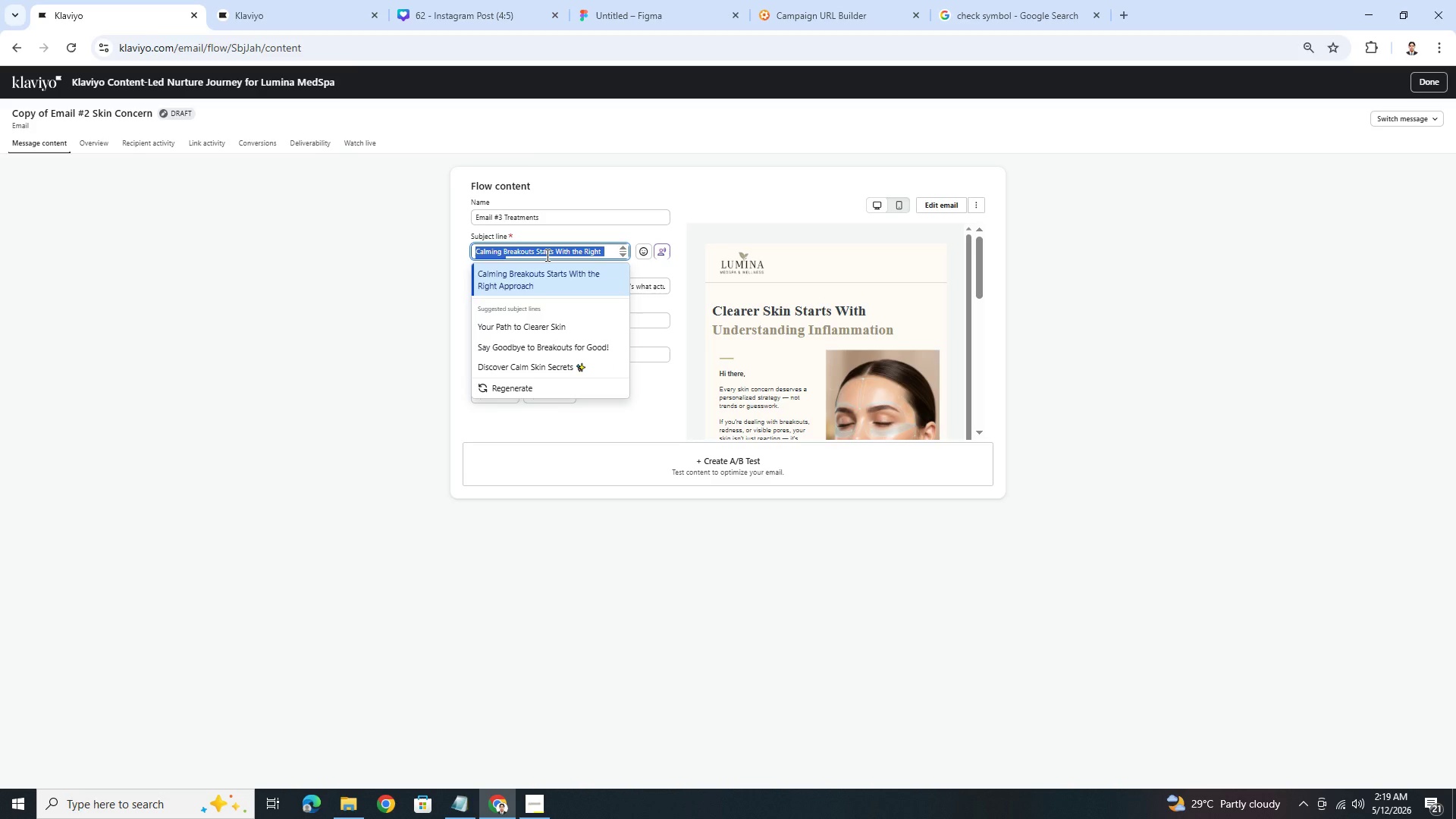 
wait(20.48)
 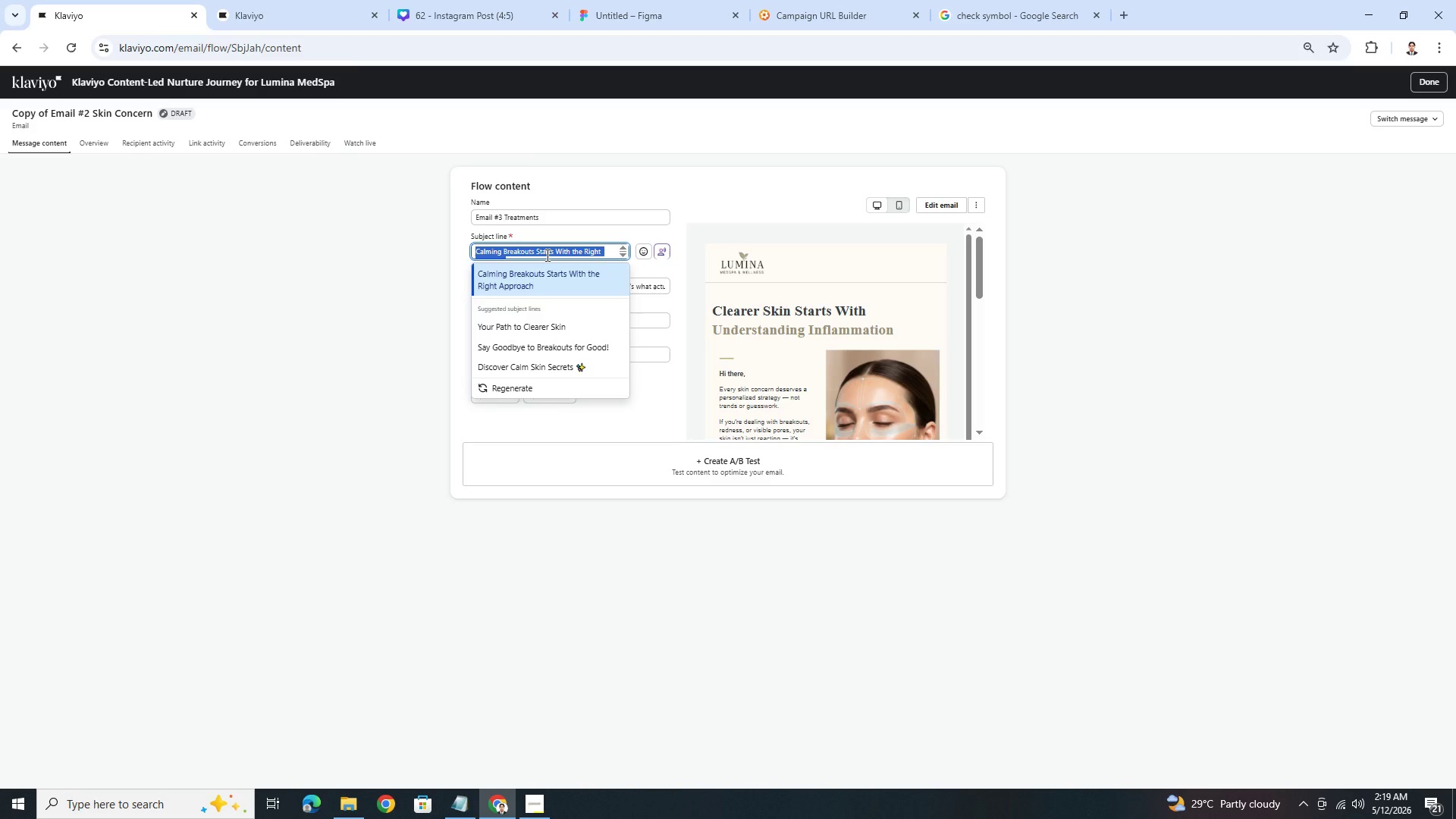 
key(Backspace)
 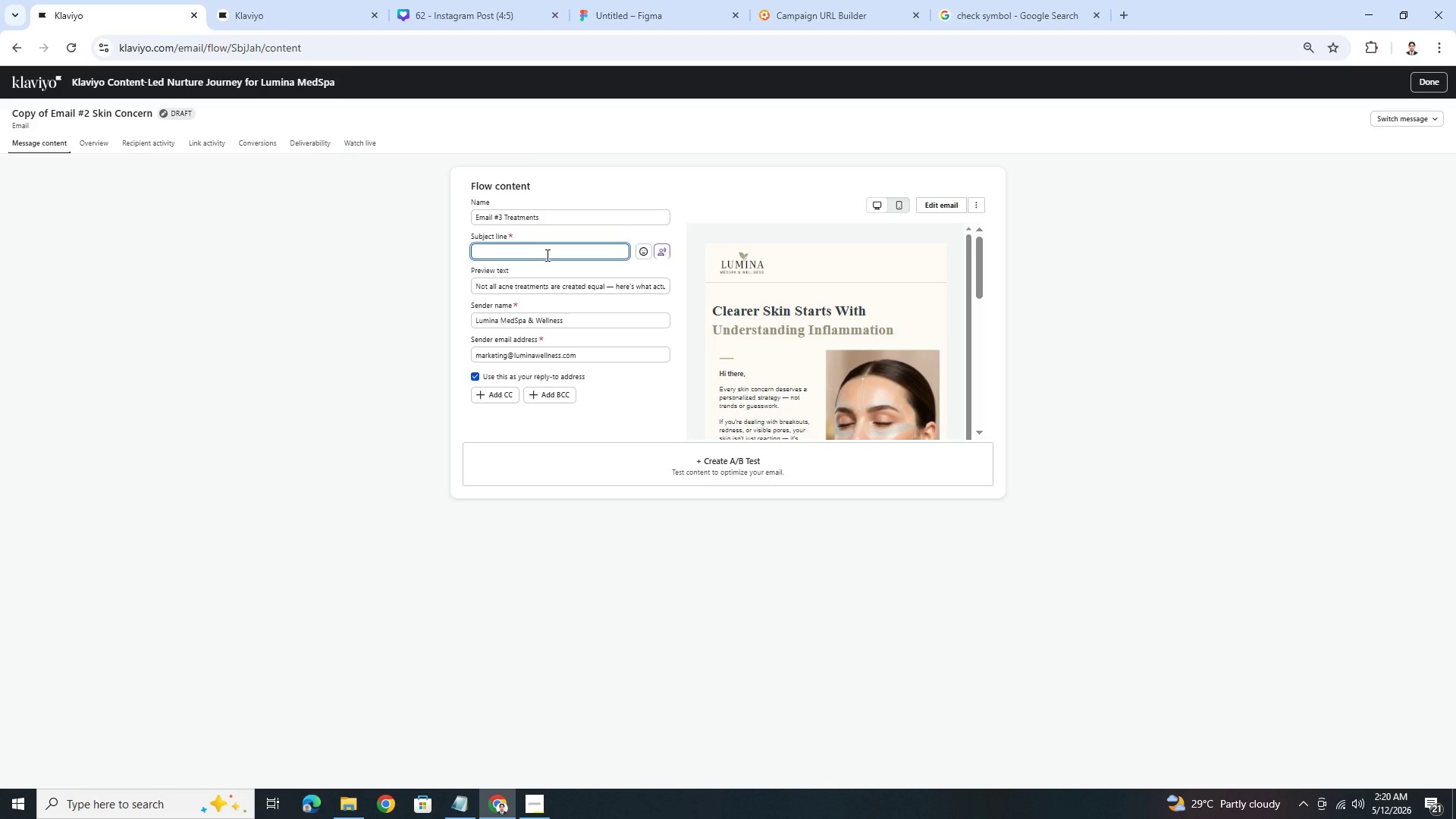 
wait(12.58)
 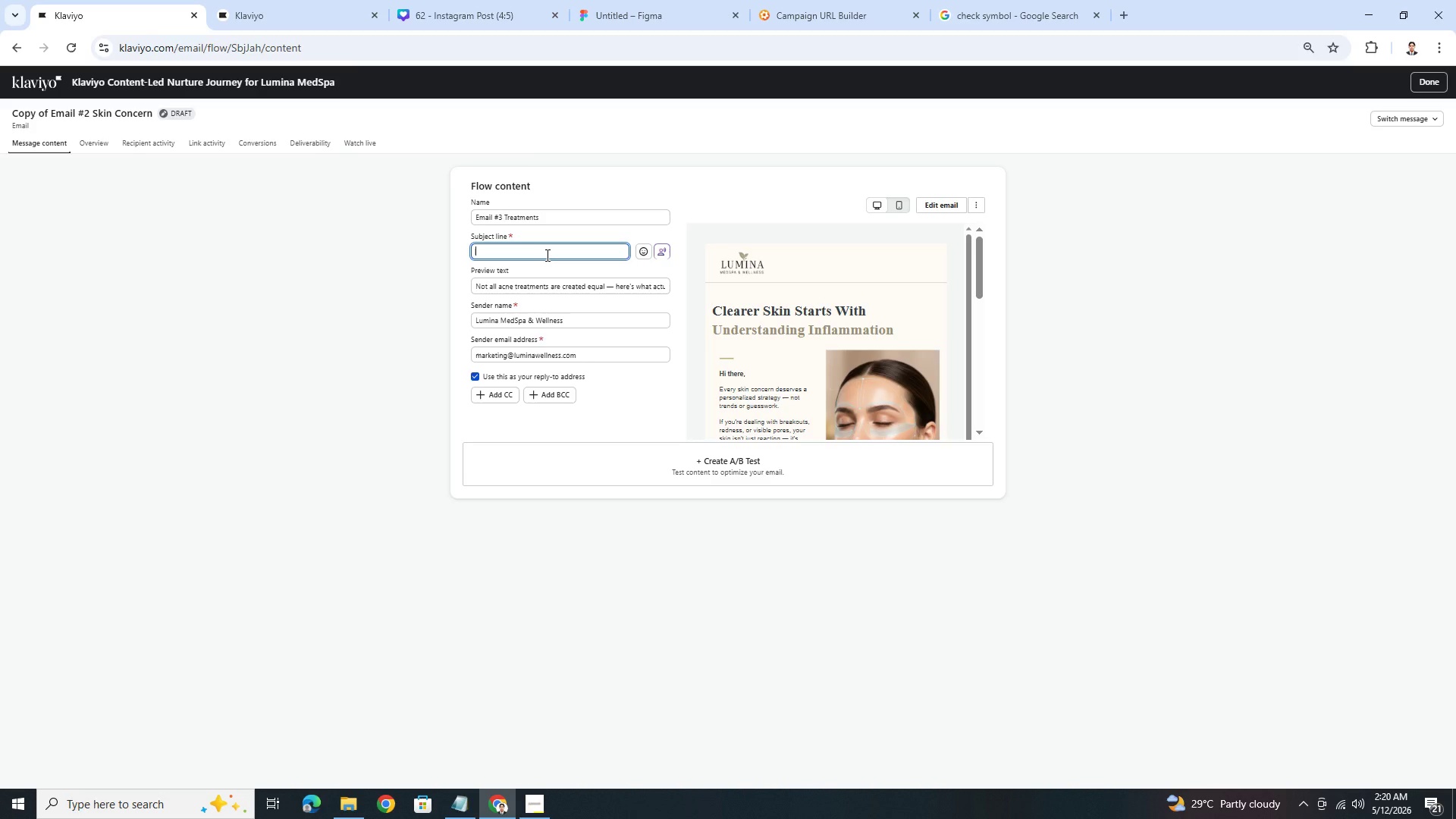 
type(Whar thr)
key(Backspace)
key(Backspace)
key(Backspace)
key(Backspace)
key(Backspace)
type(t the Right Treatment )
 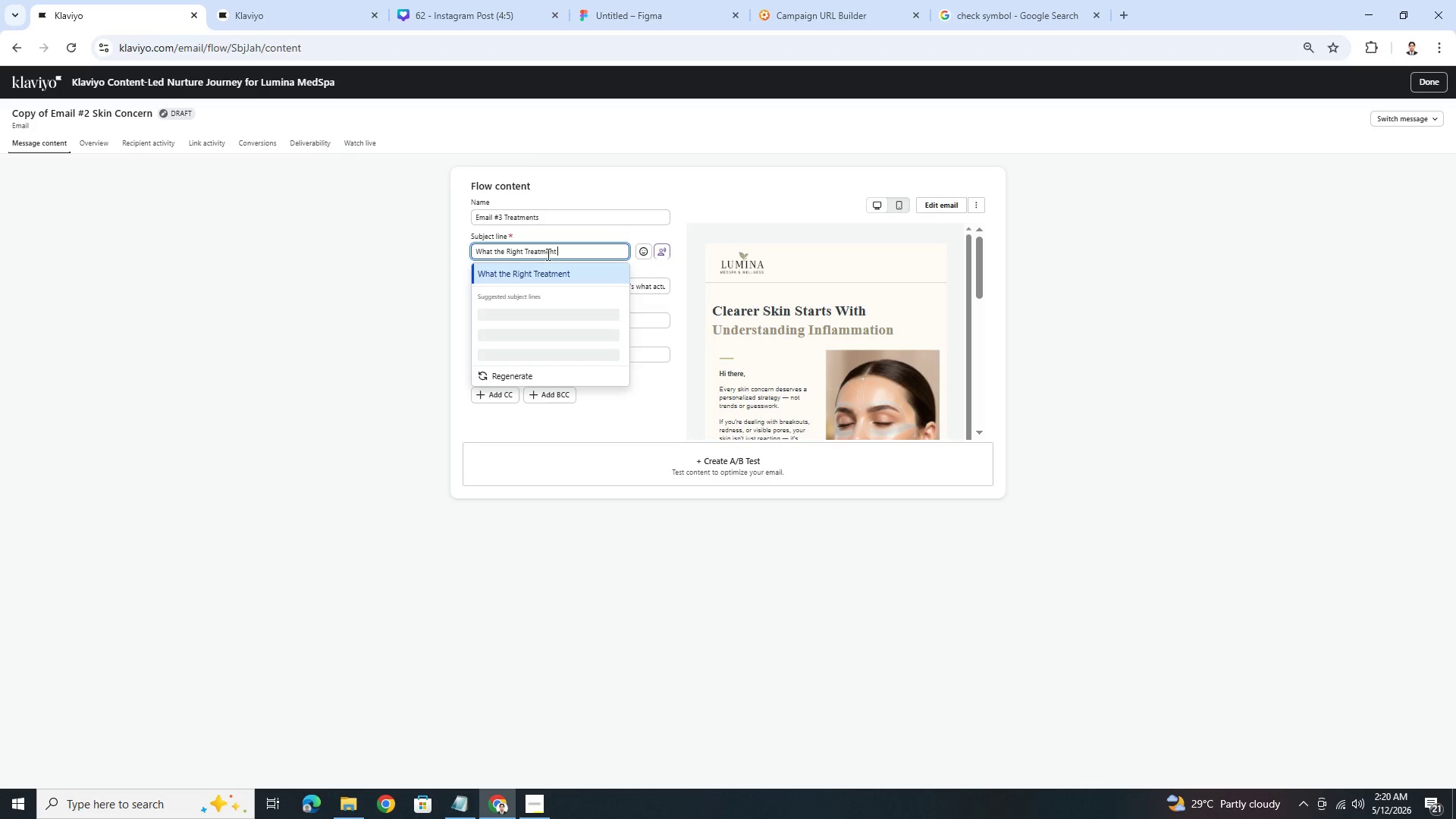 
type(Can Do for Your Skin)
 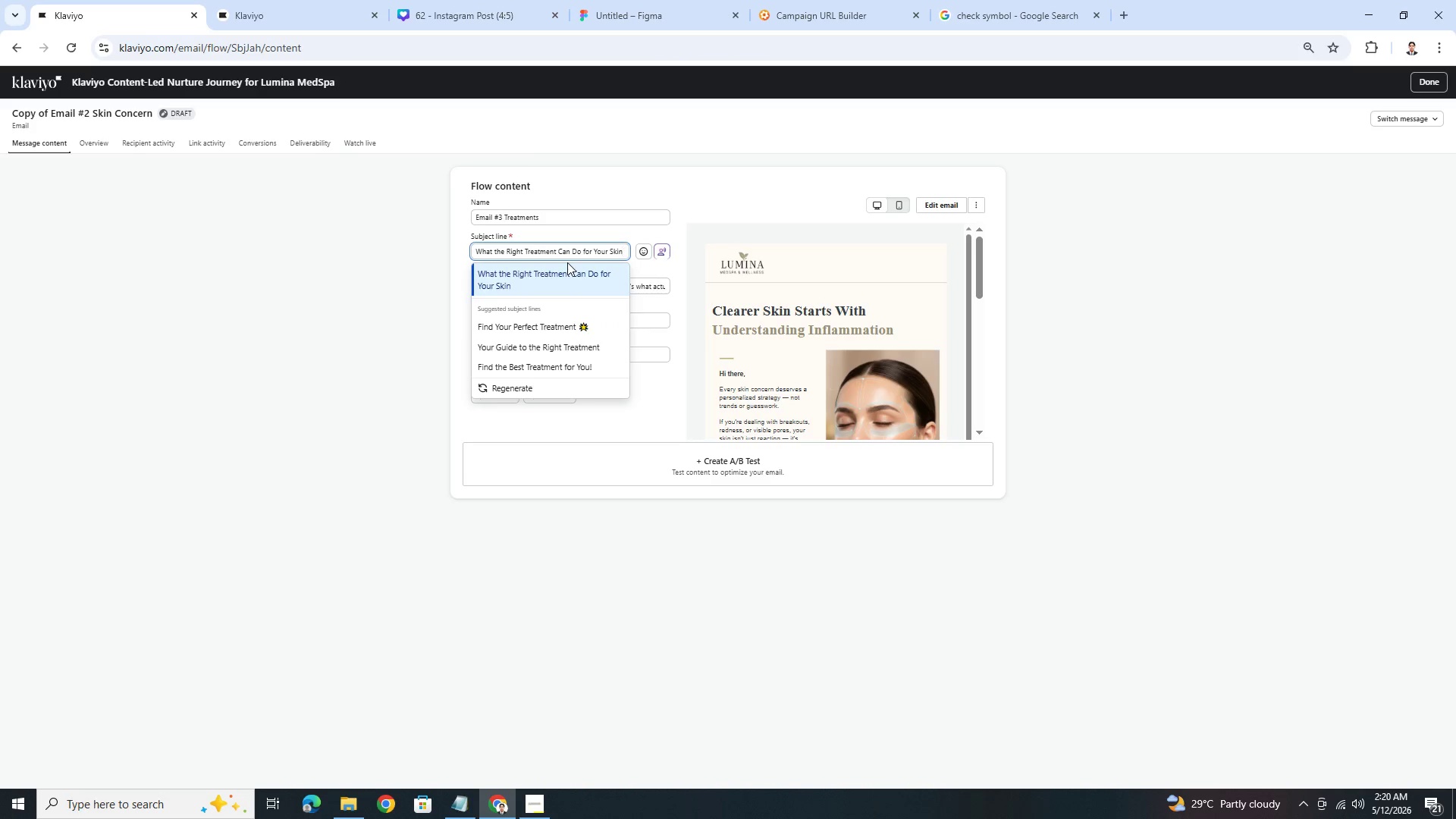 
double_click([654, 287])
 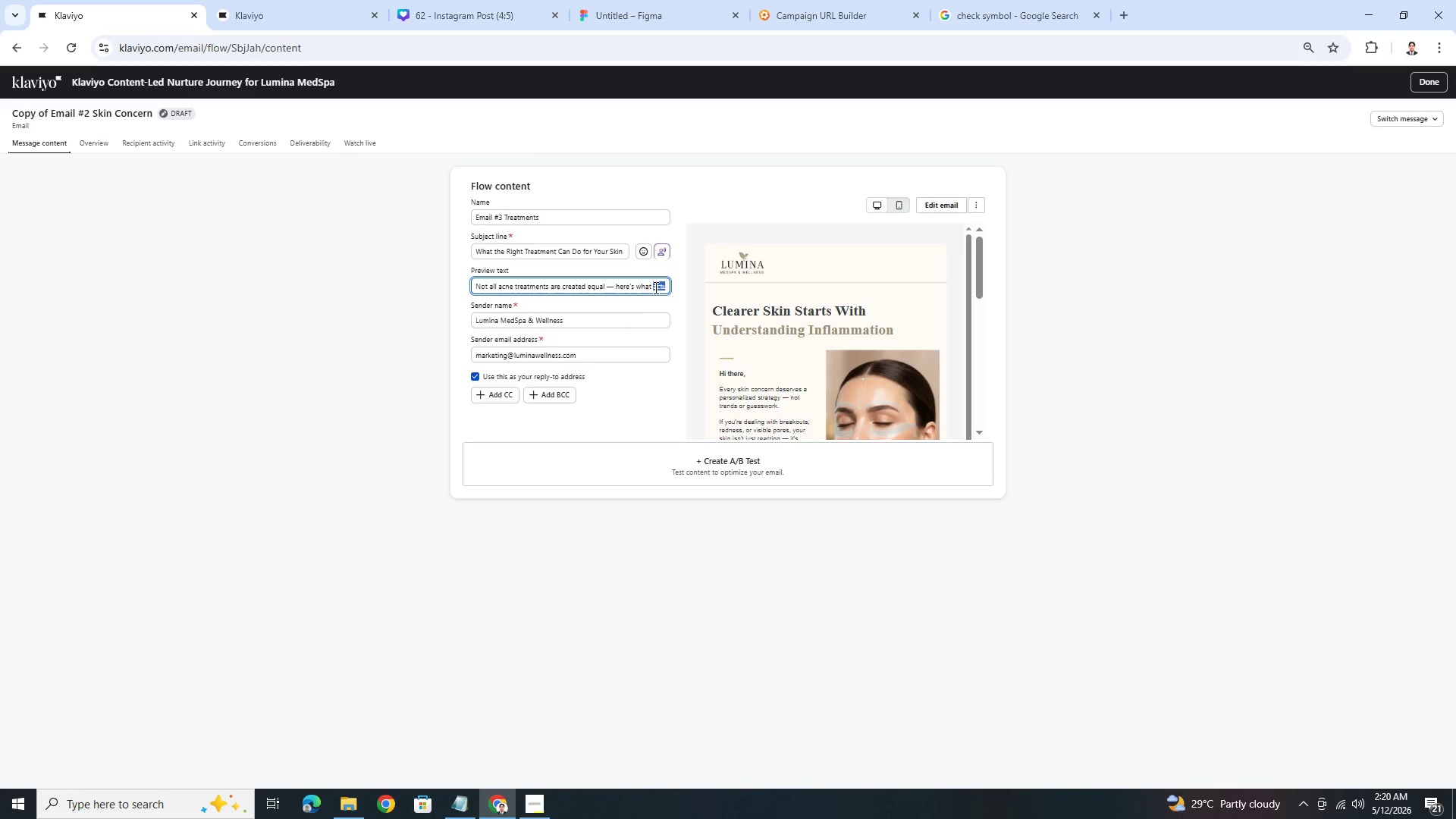 
triple_click([654, 287])
 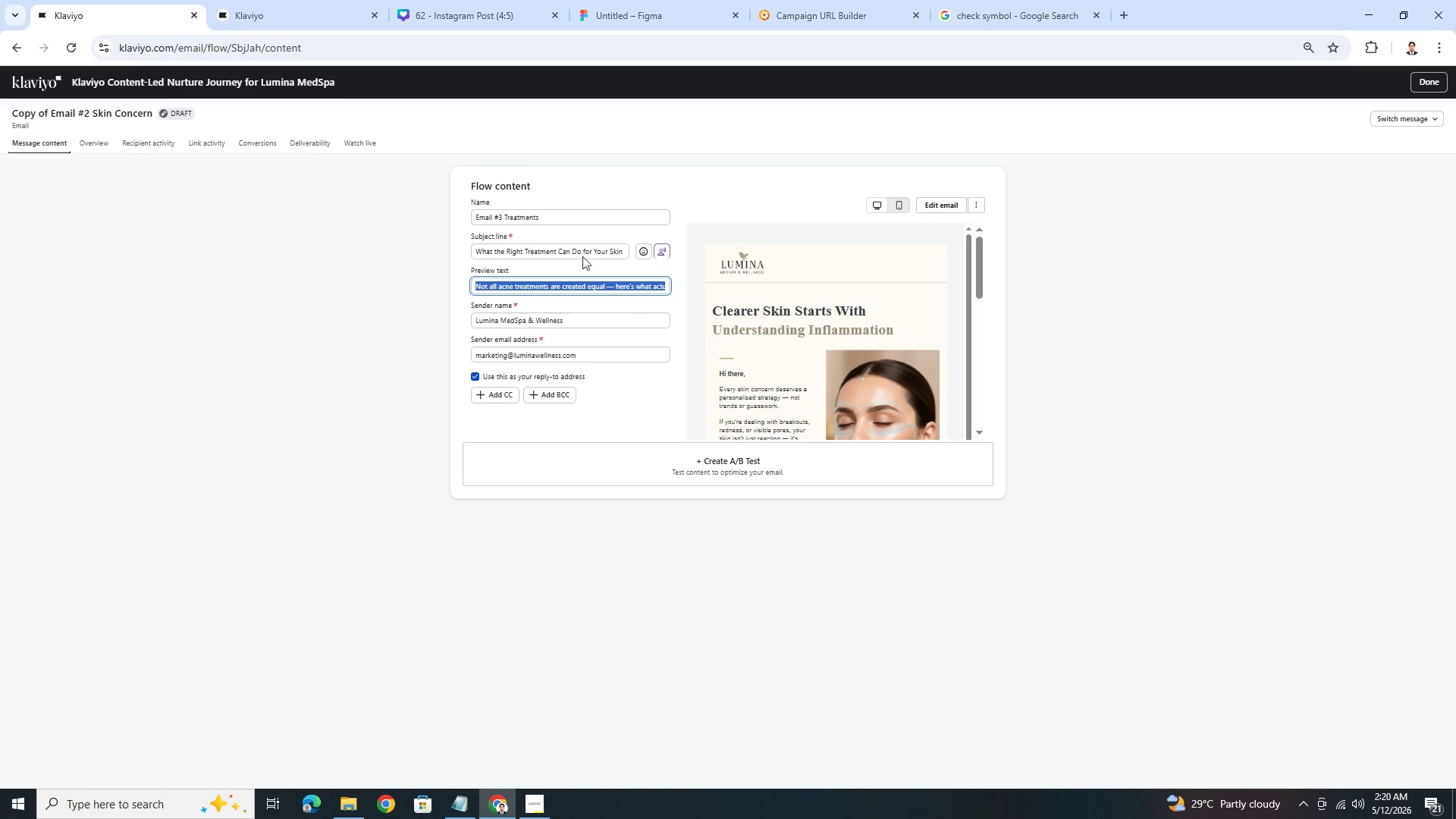 
left_click([560, 222])
 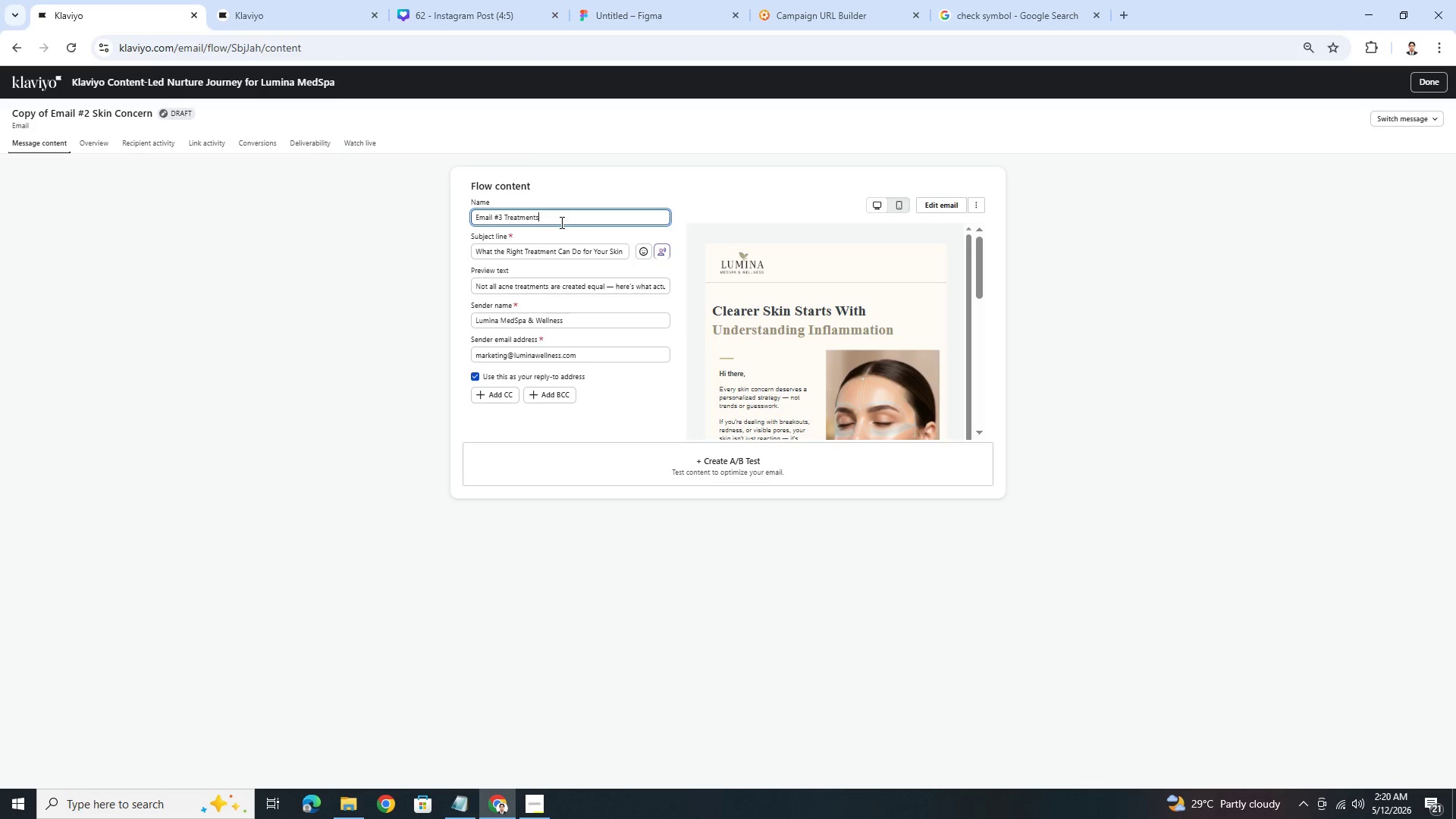 
key(Backspace)
 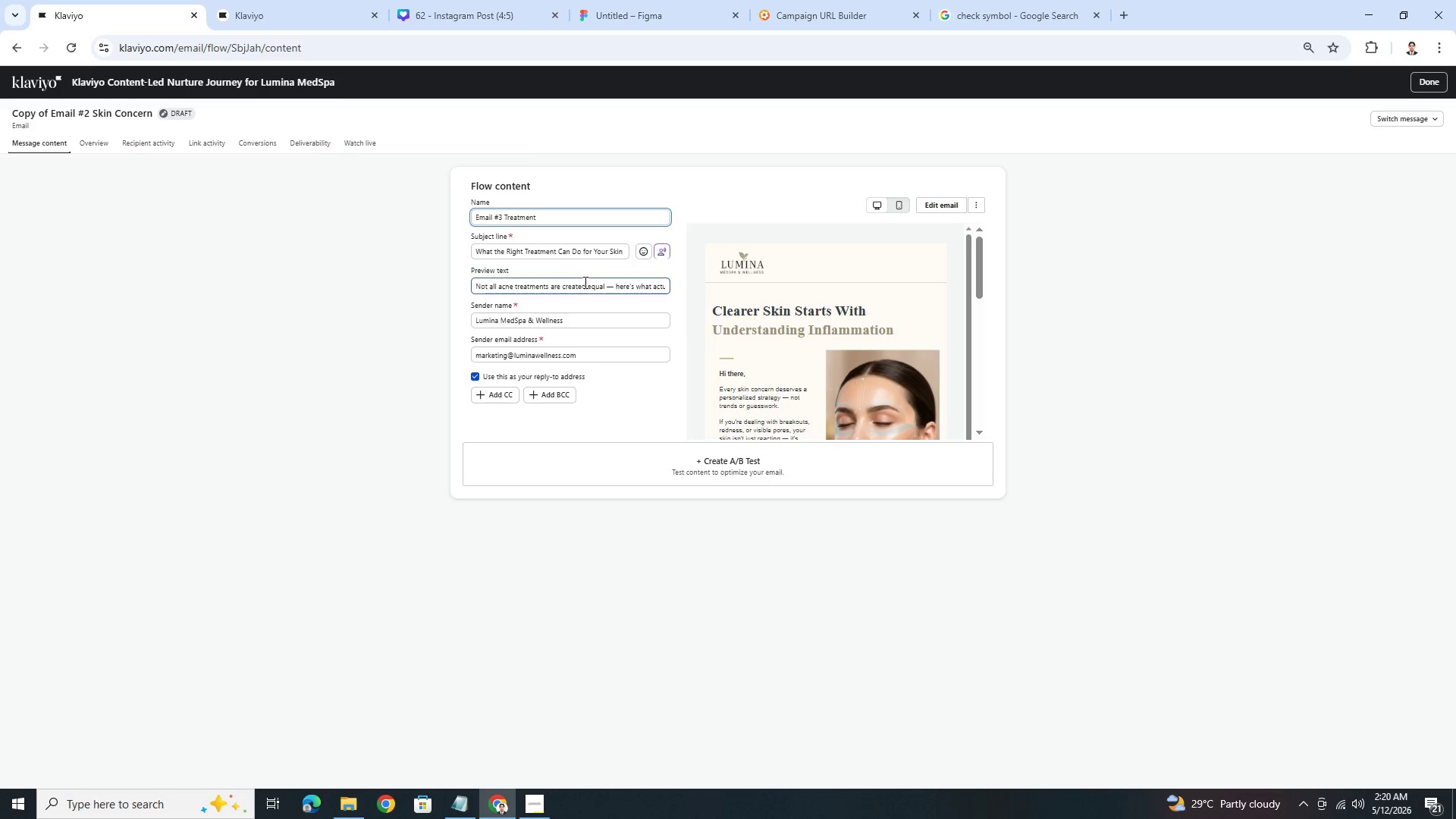 
double_click([584, 282])
 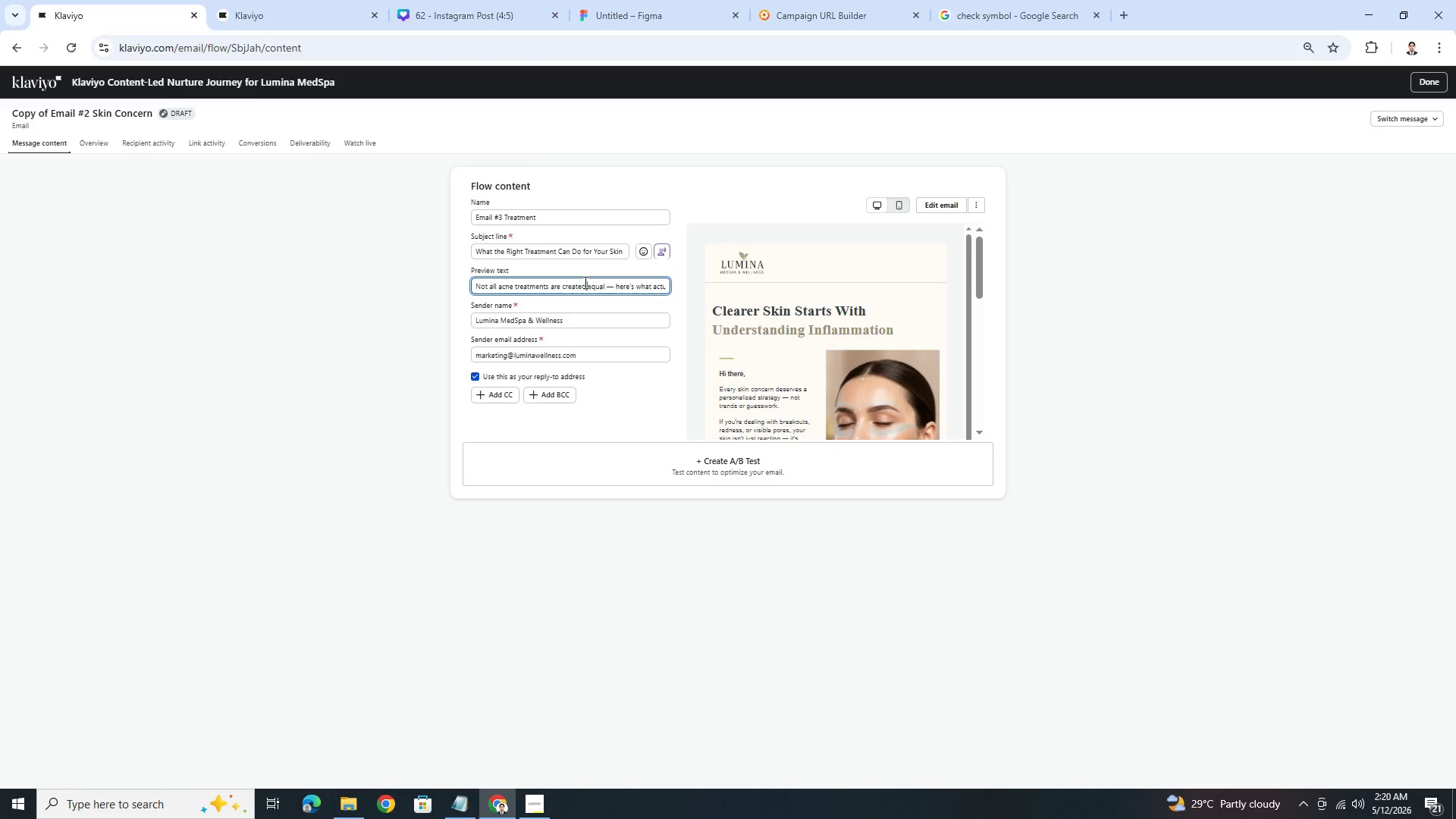 
triple_click([584, 282])
 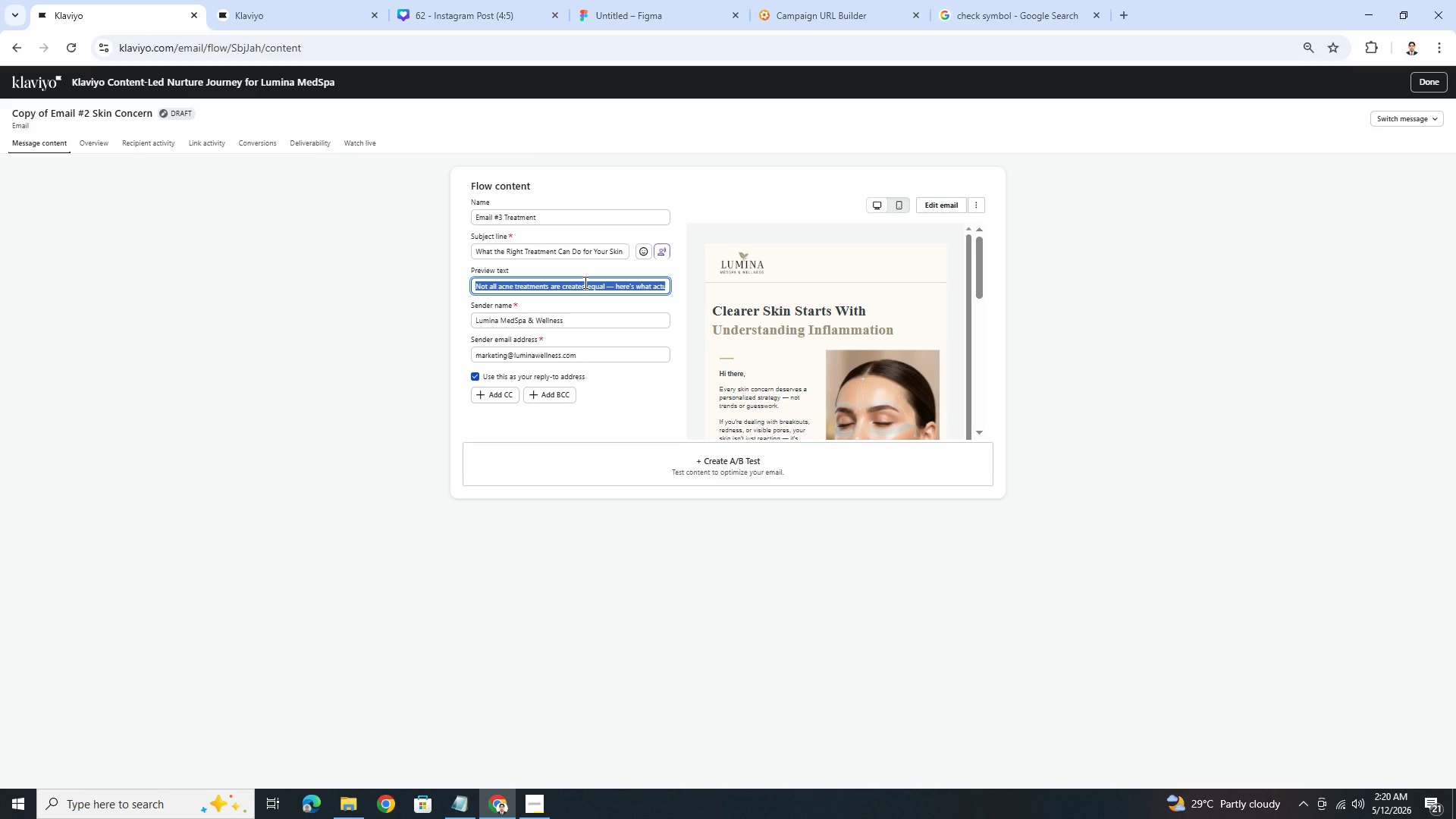 
key(Backspace)
 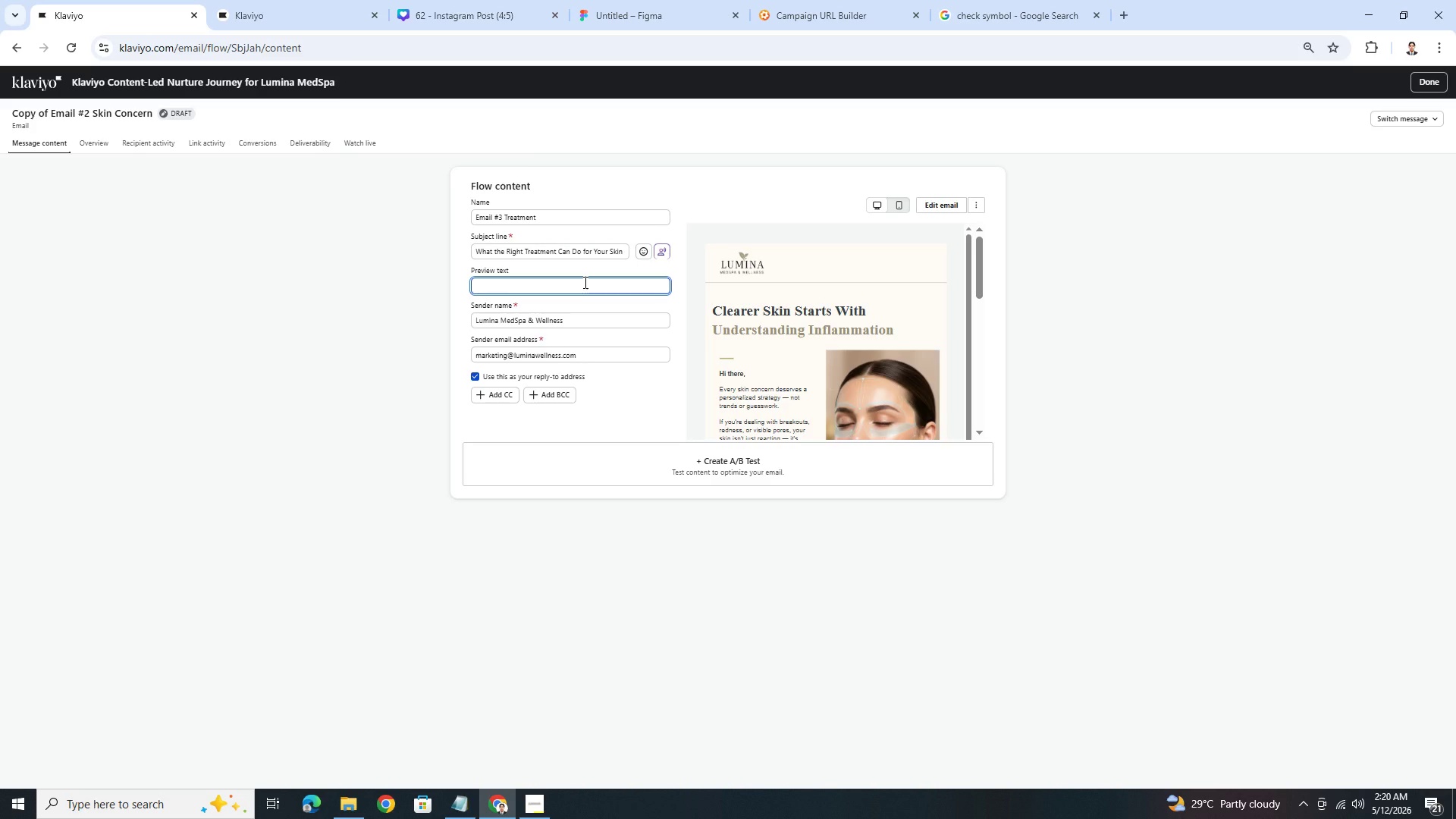 
wait(9.59)
 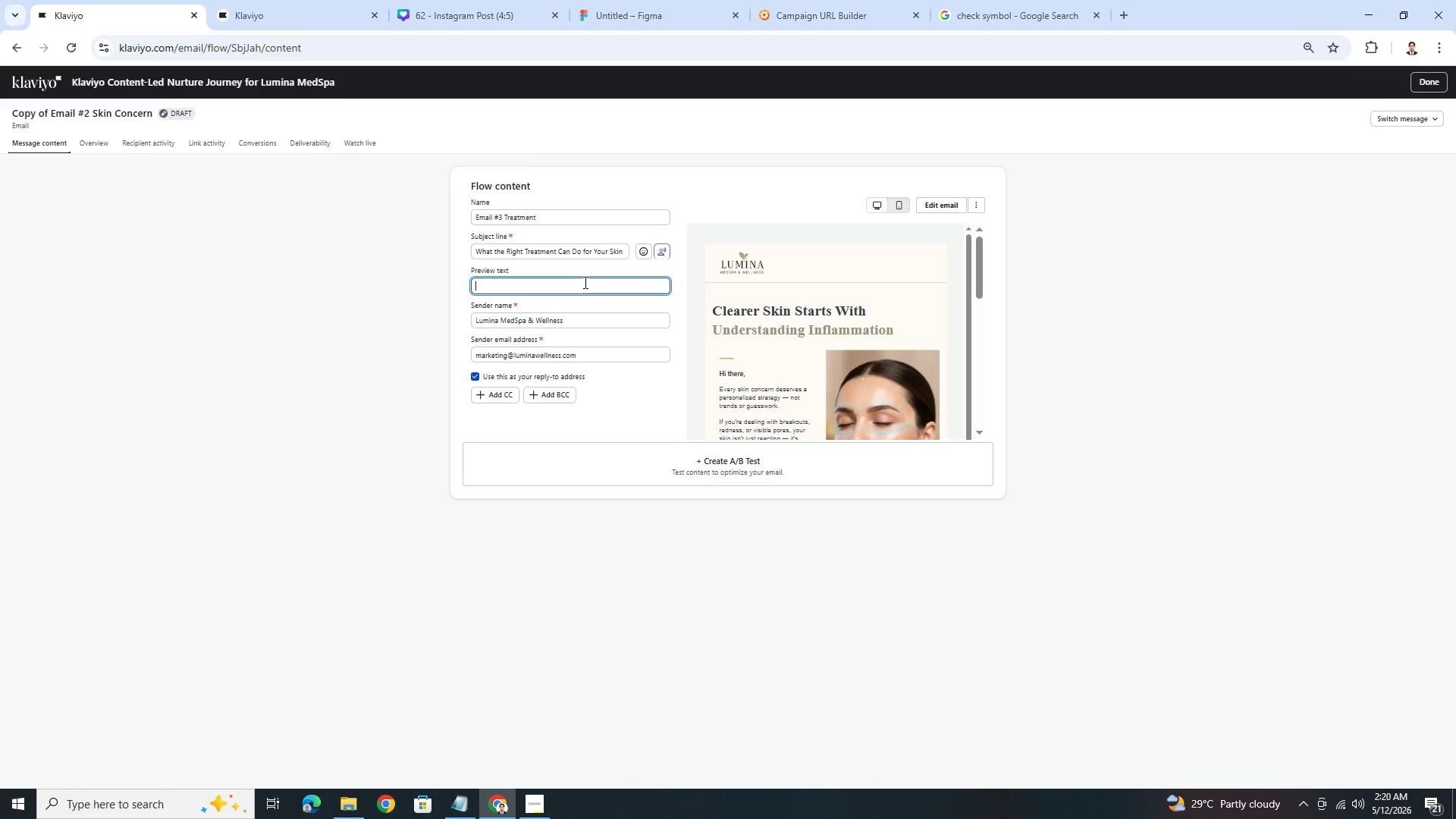 
type(Real results start beneath the surface)
 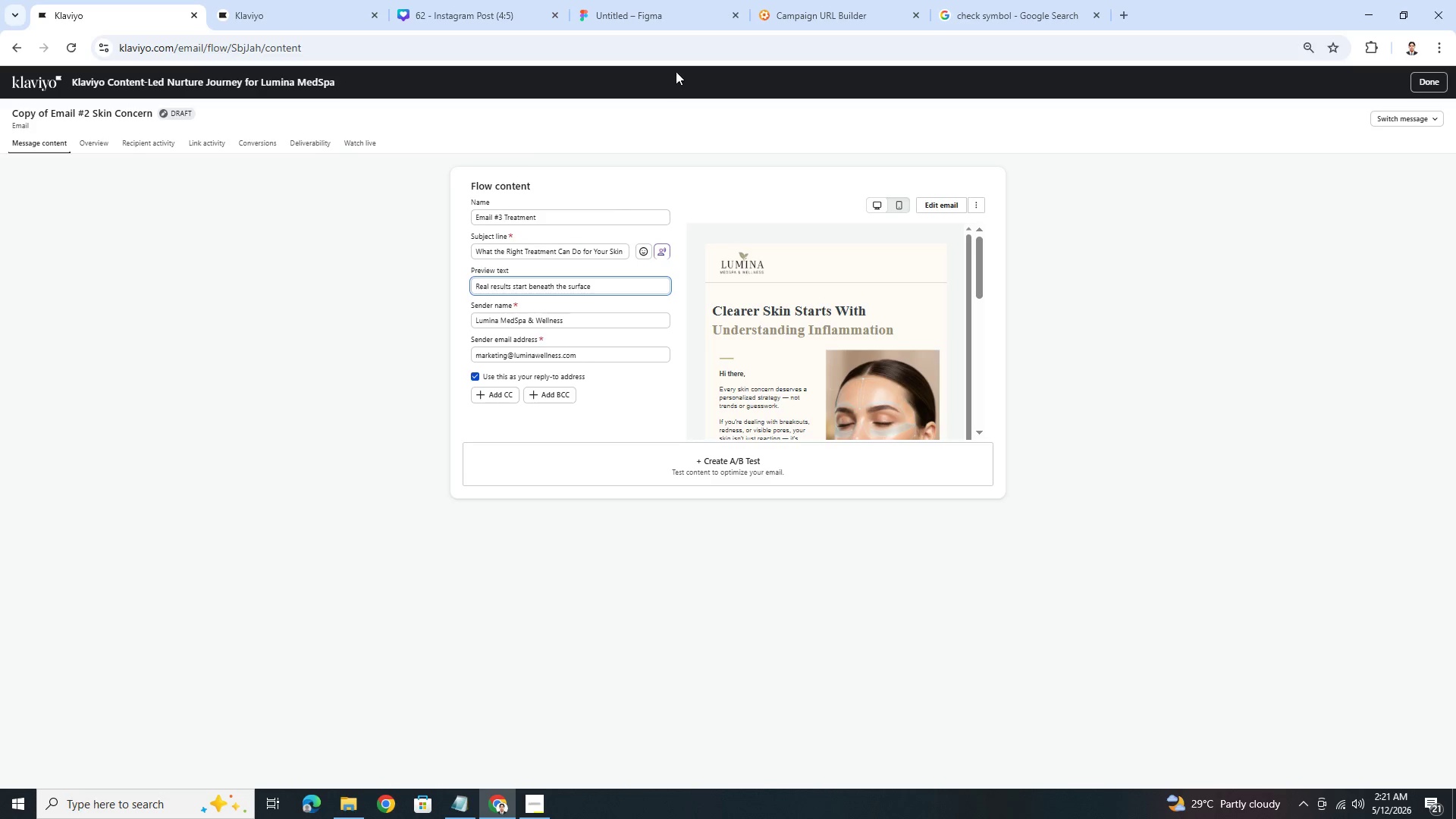 
left_click([952, 4])
 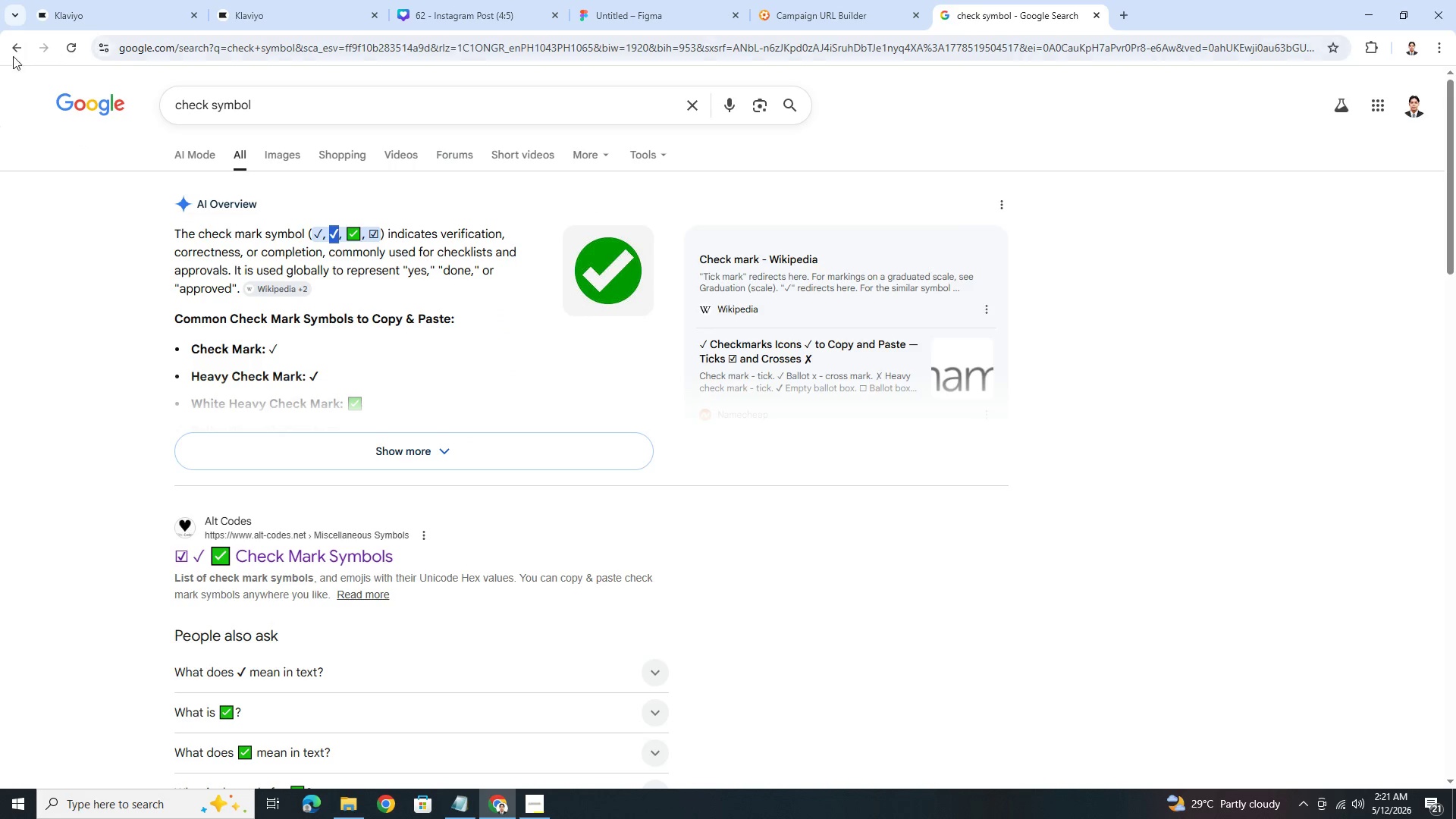 
left_click([11, 51])
 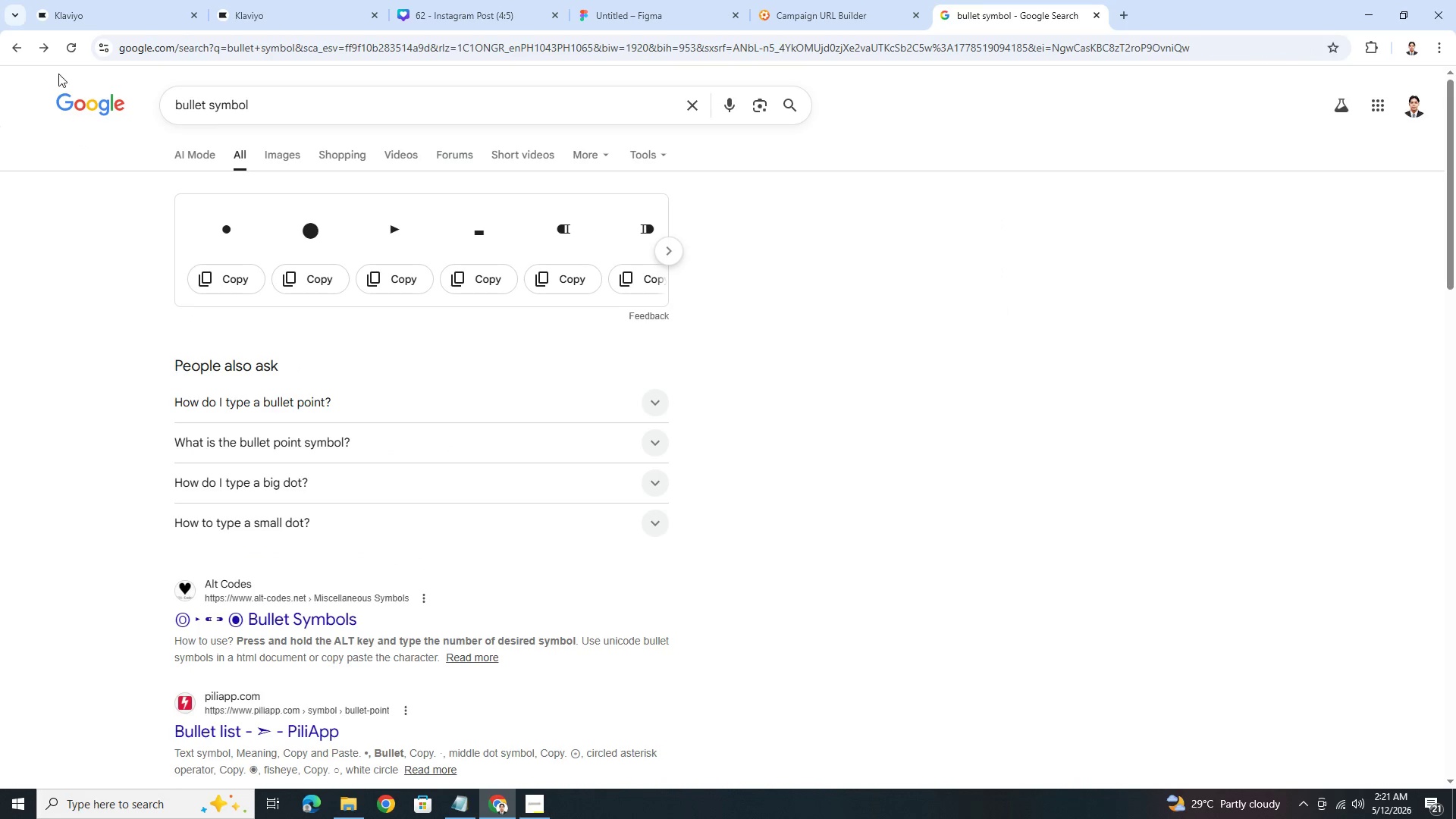 
left_click([17, 47])
 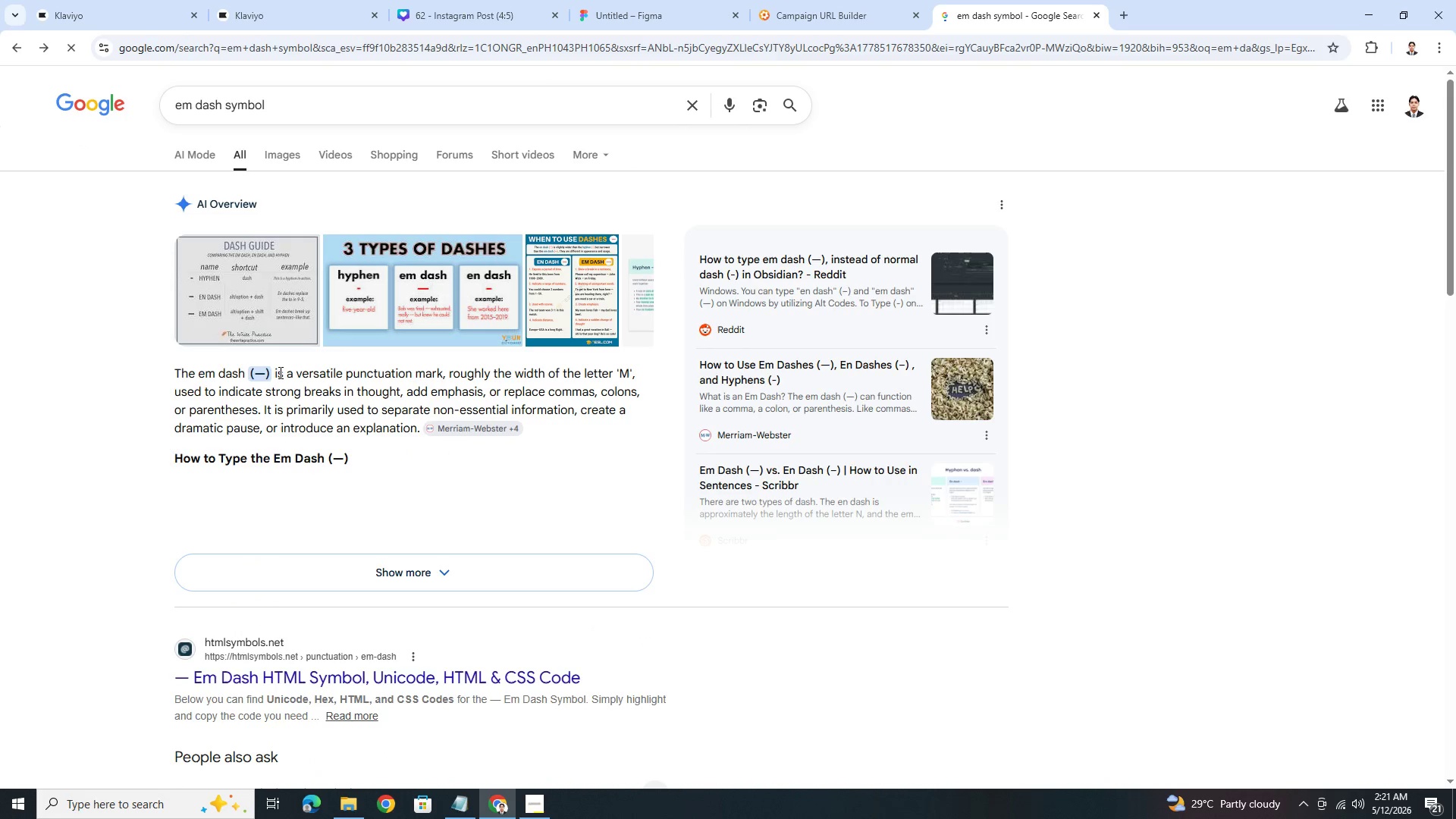 
left_click_drag(start_coordinate=[265, 371], to_coordinate=[257, 372])
 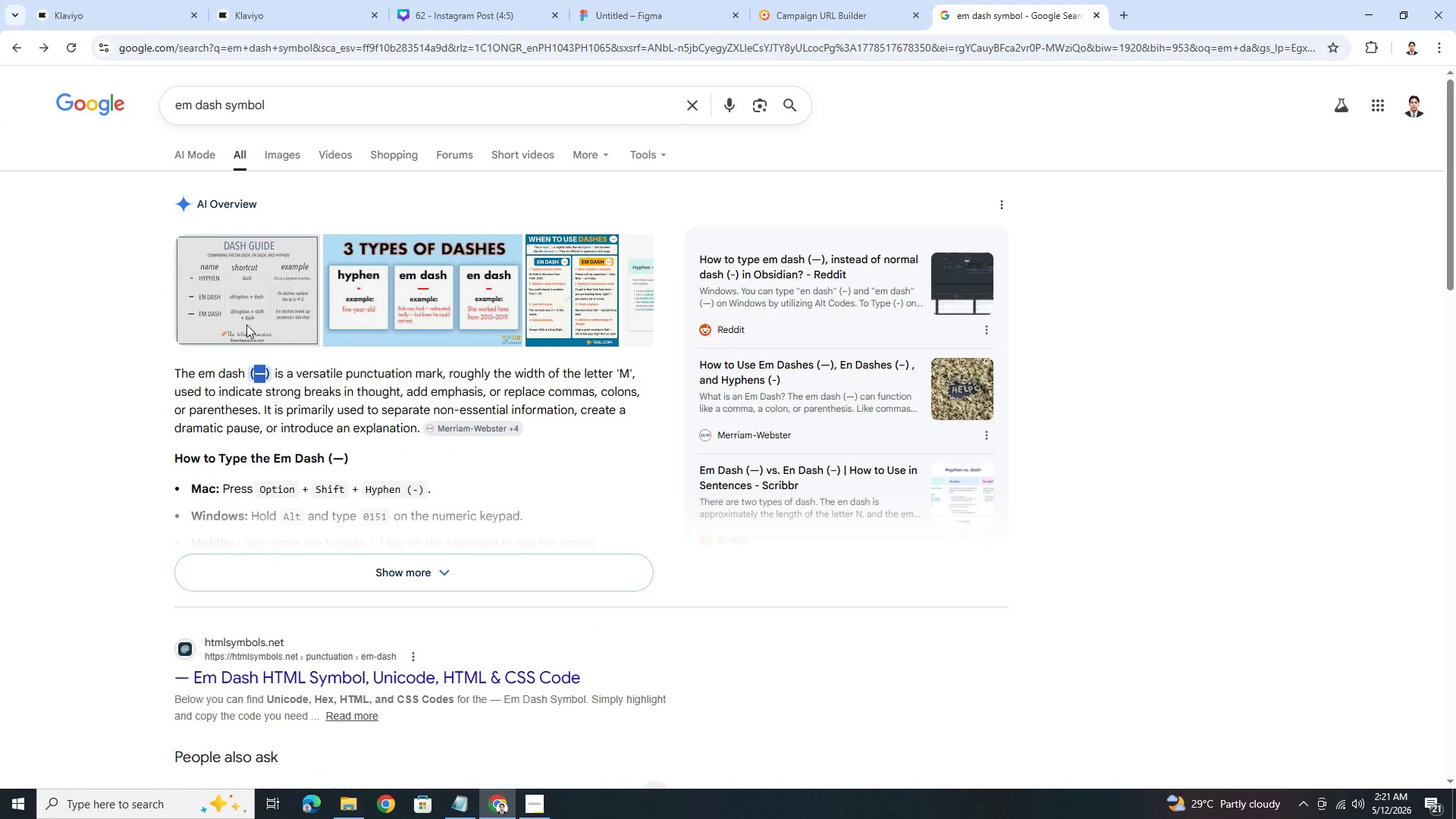 
key(Control+ControlLeft)
 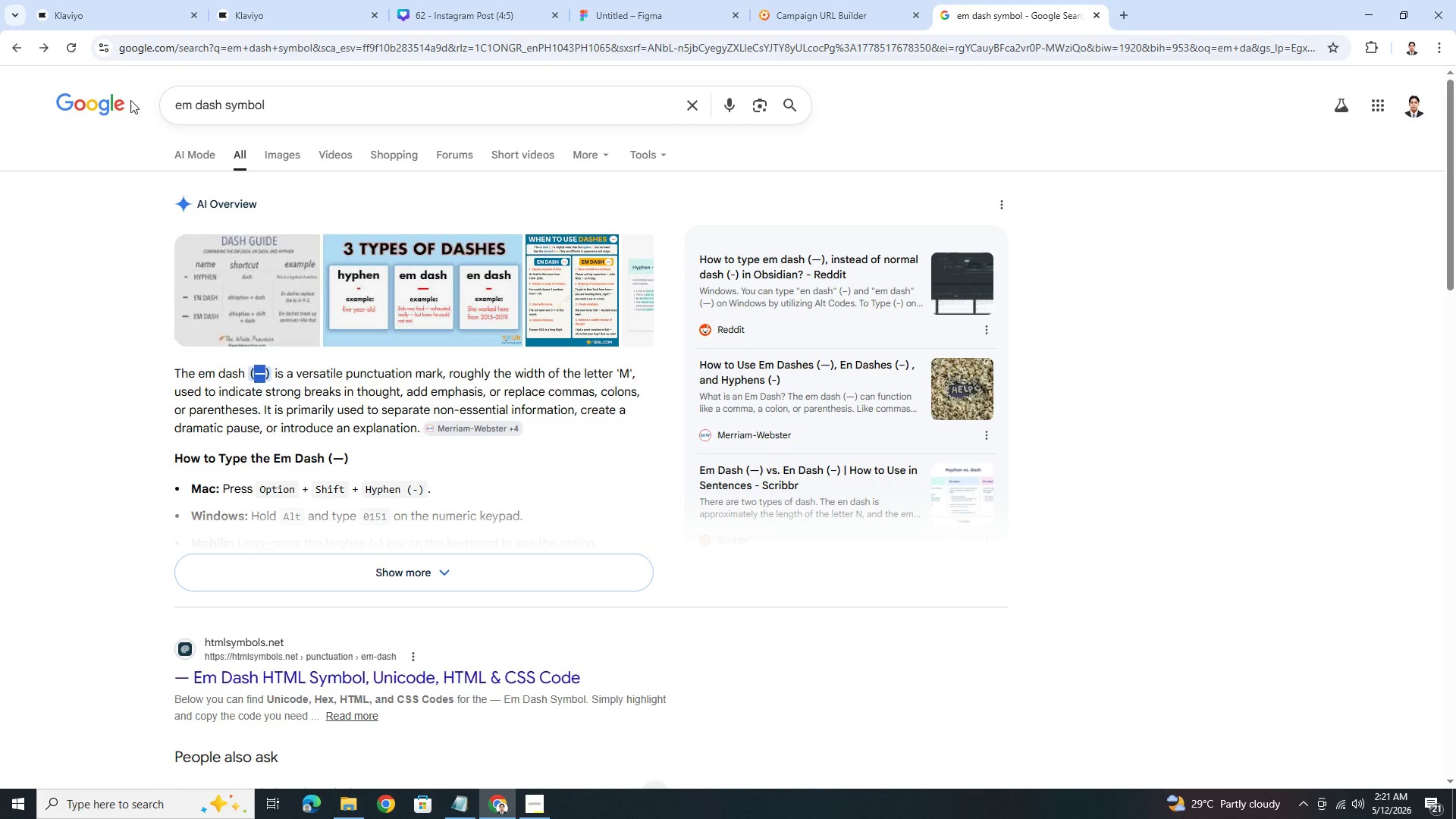 
key(Control+C)
 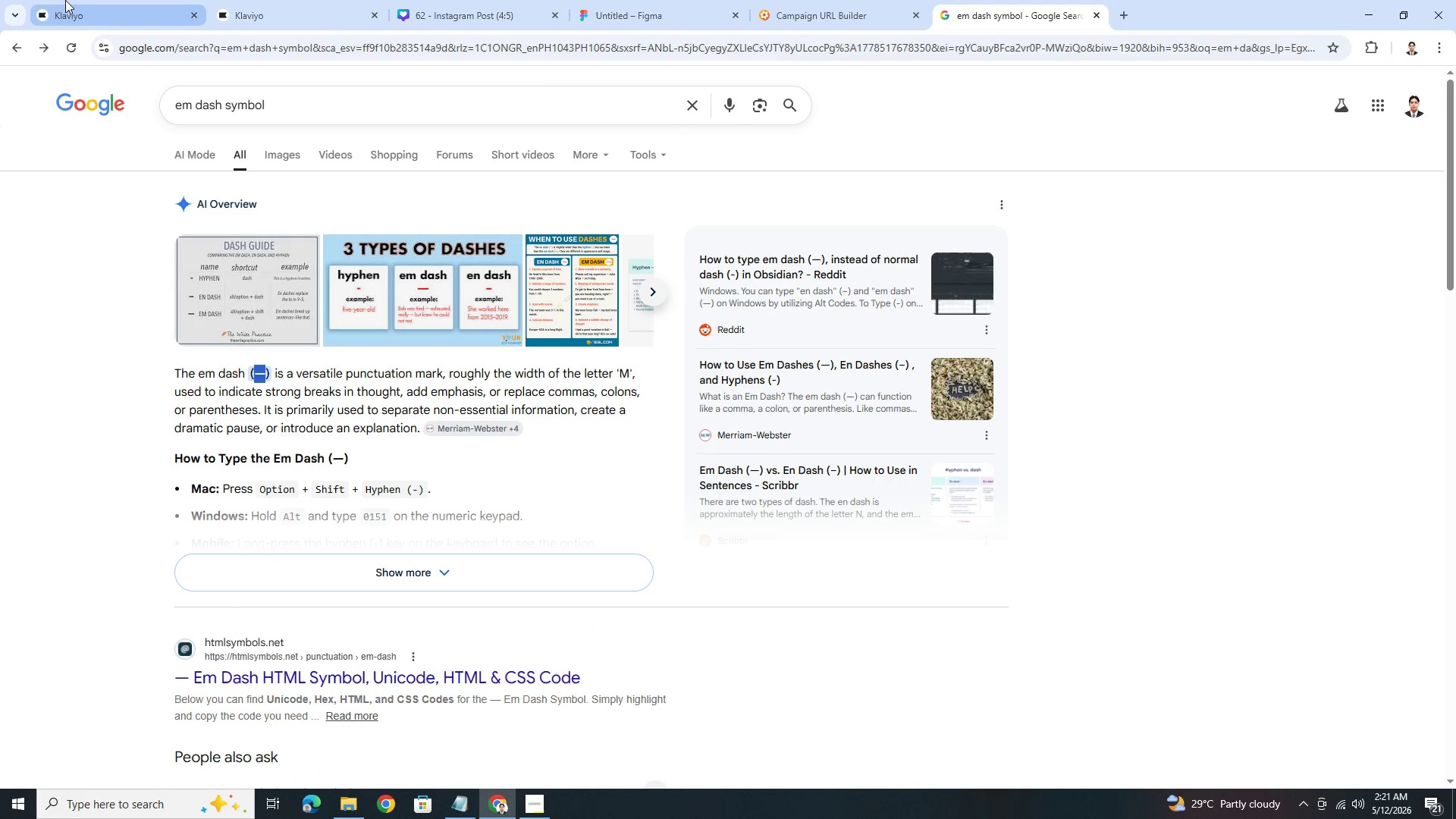 
left_click([75, 0])
 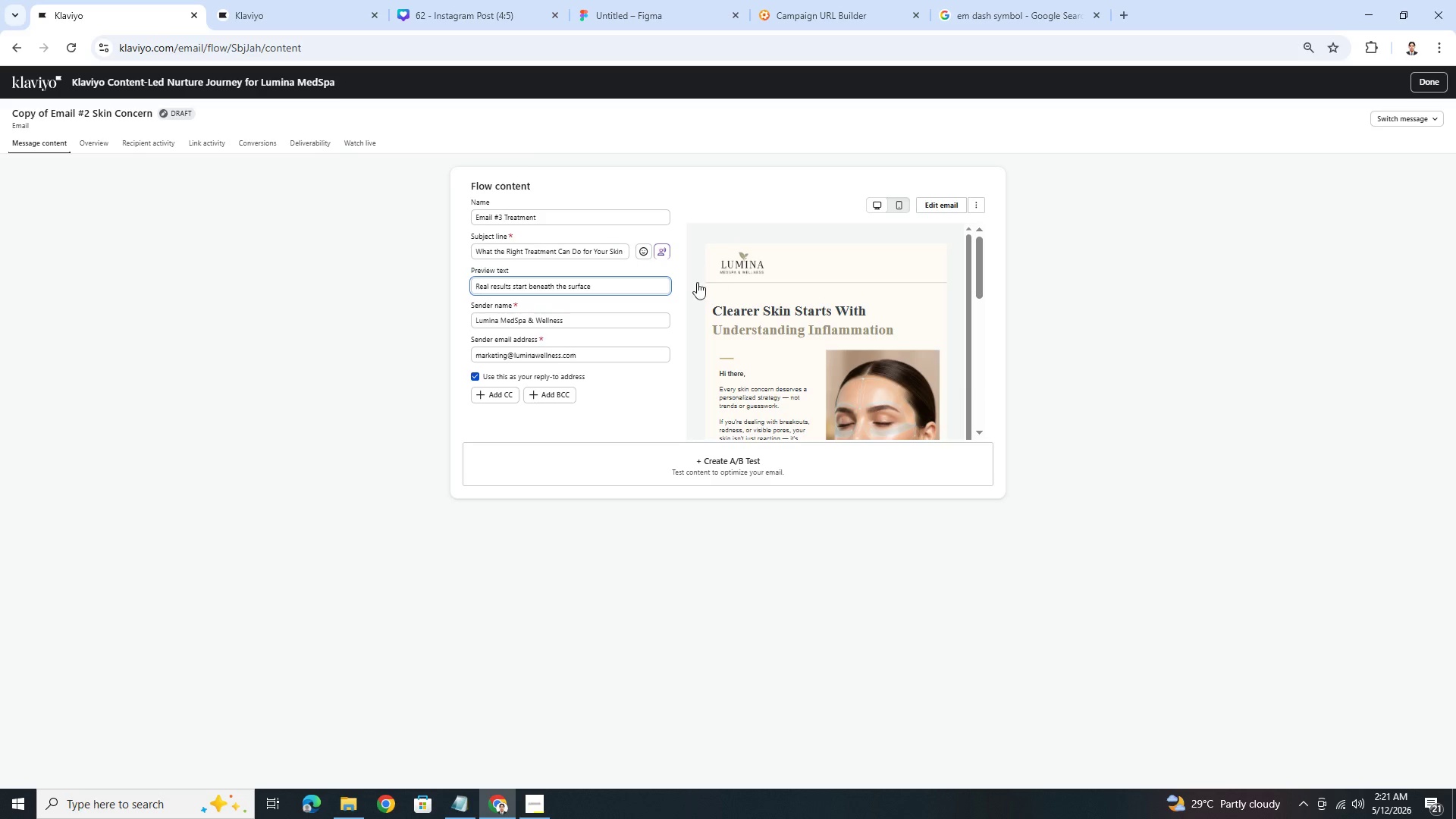 
key(Space)
 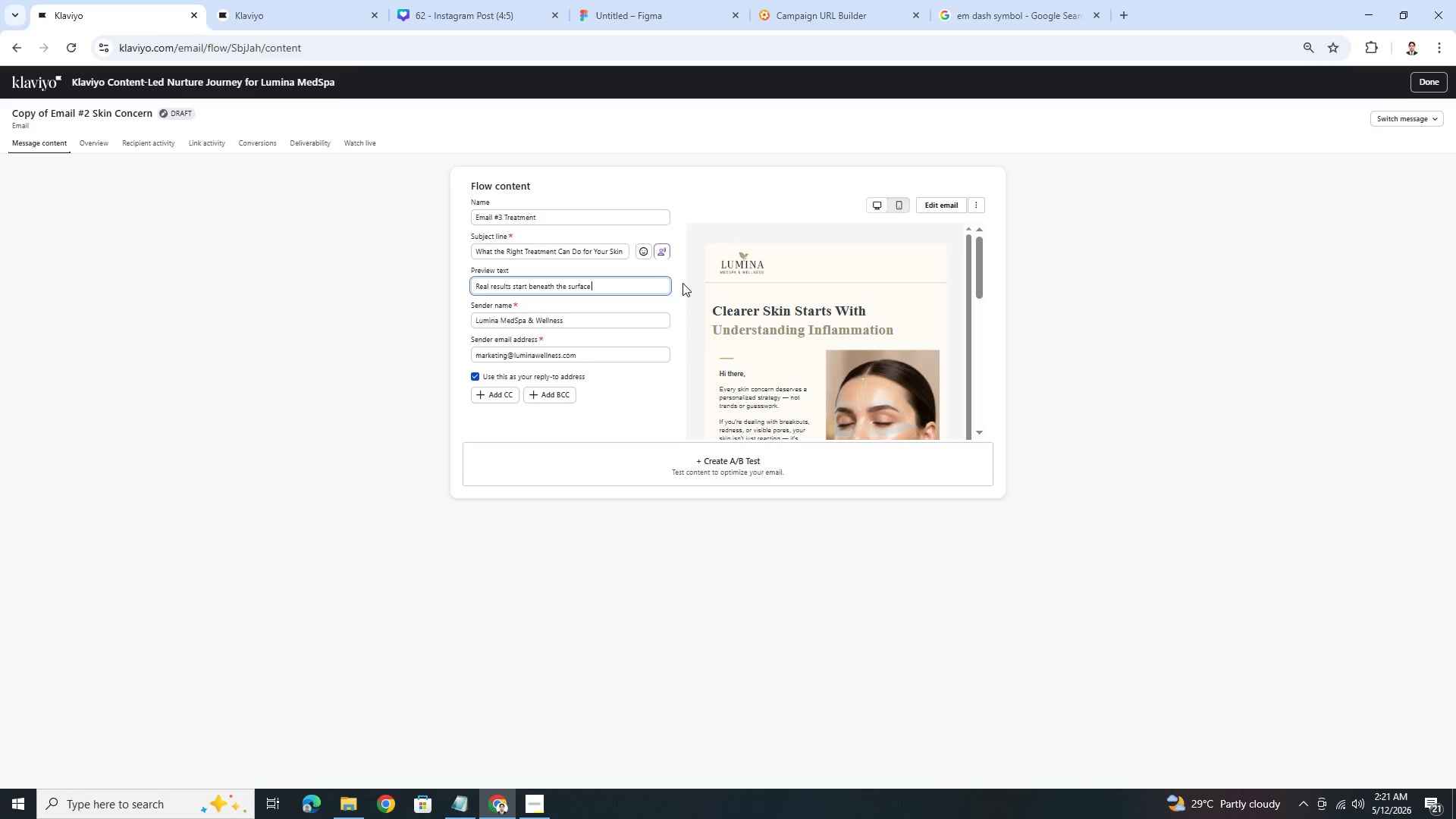 
key(Control+V)
 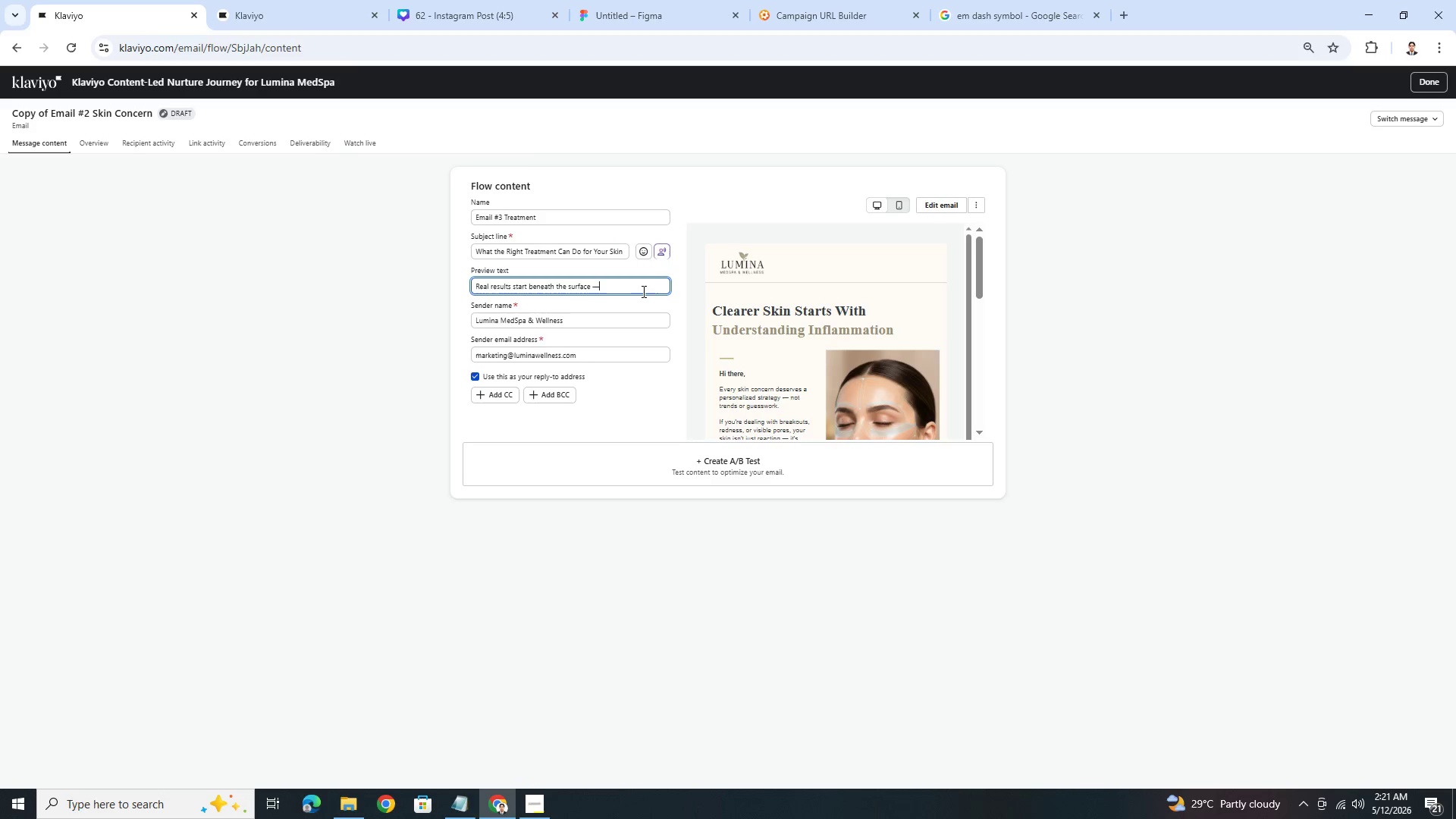 
key(Space)
 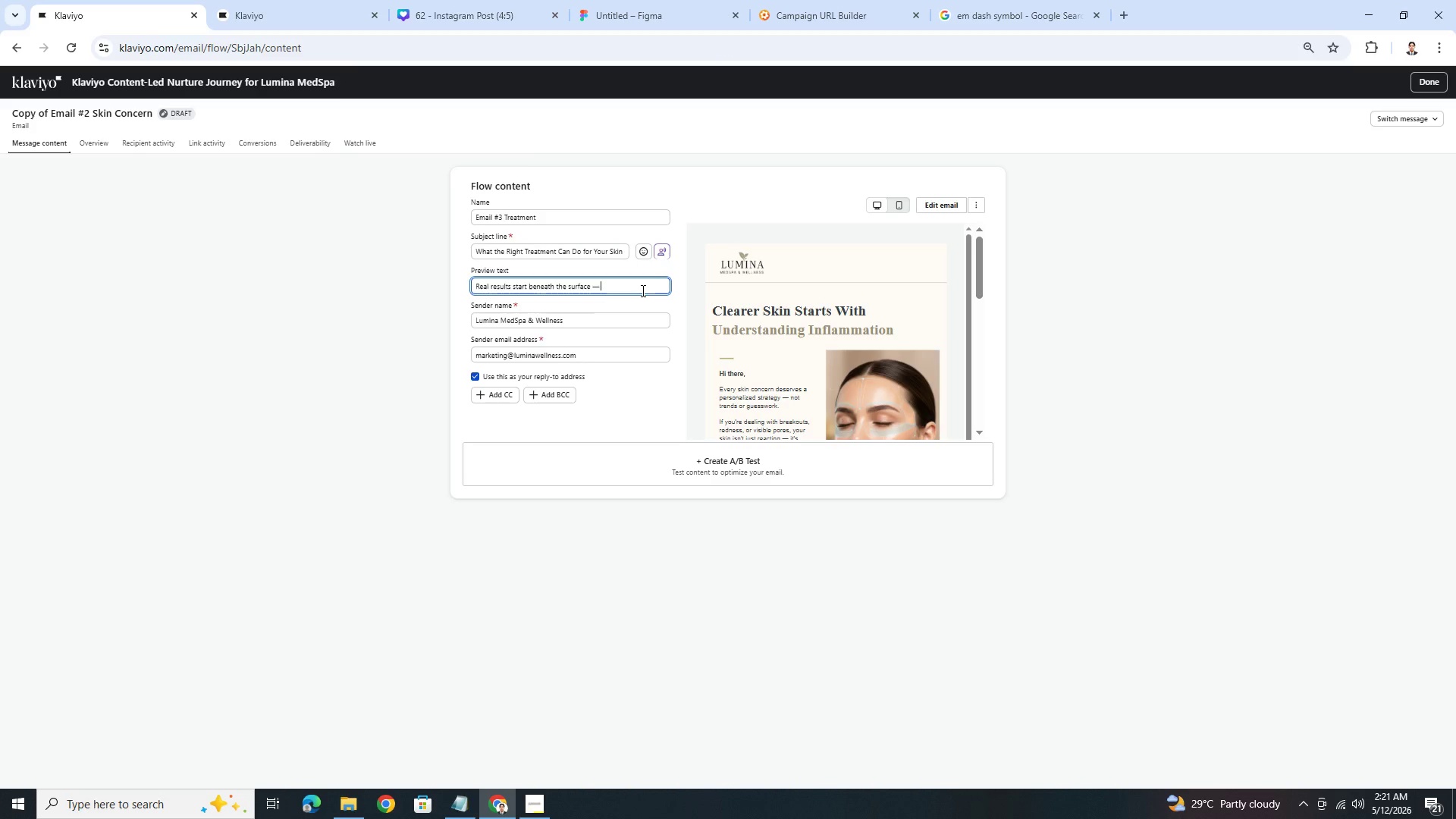 
wait(6.19)
 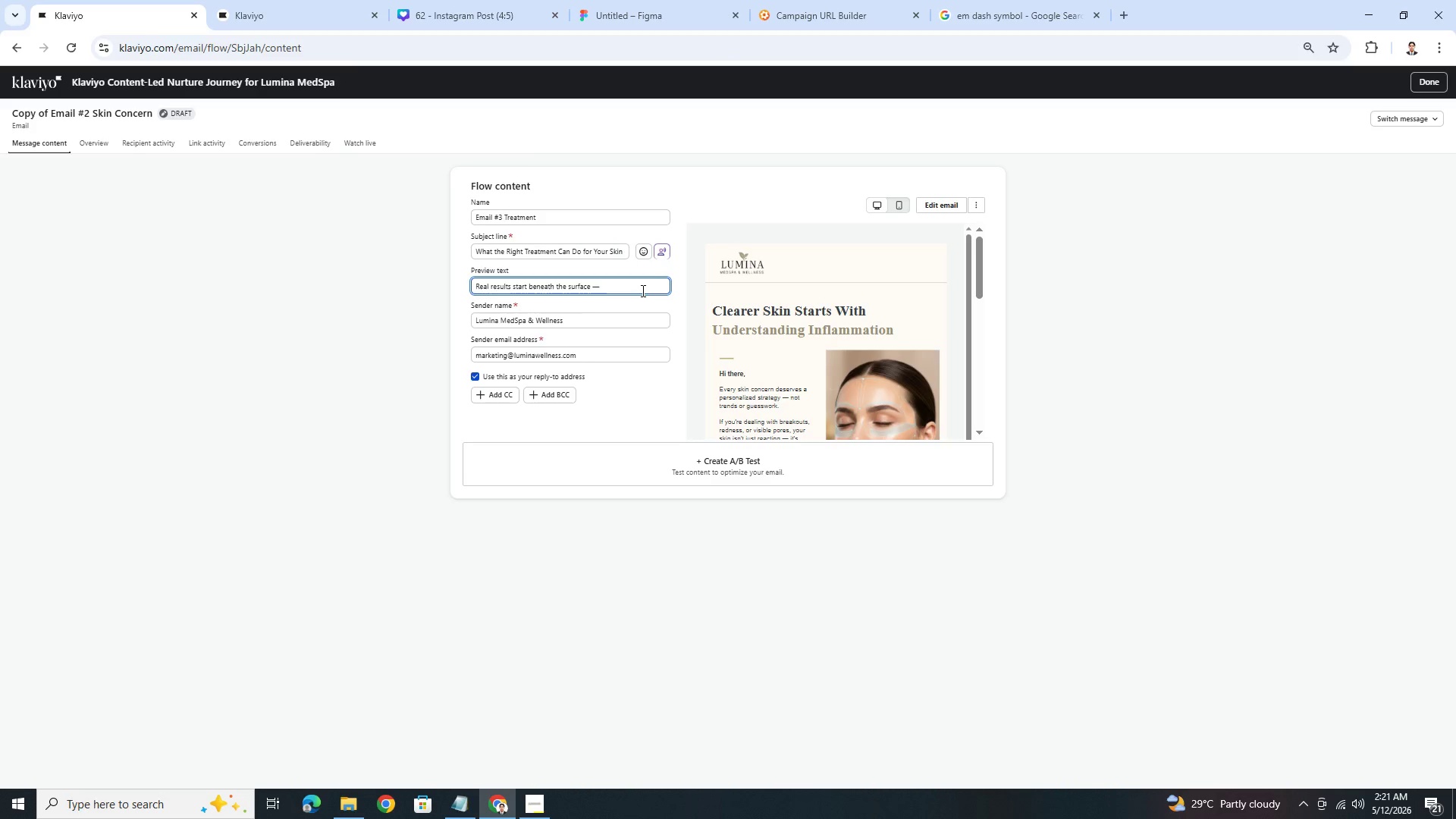 
type(here's how.)
 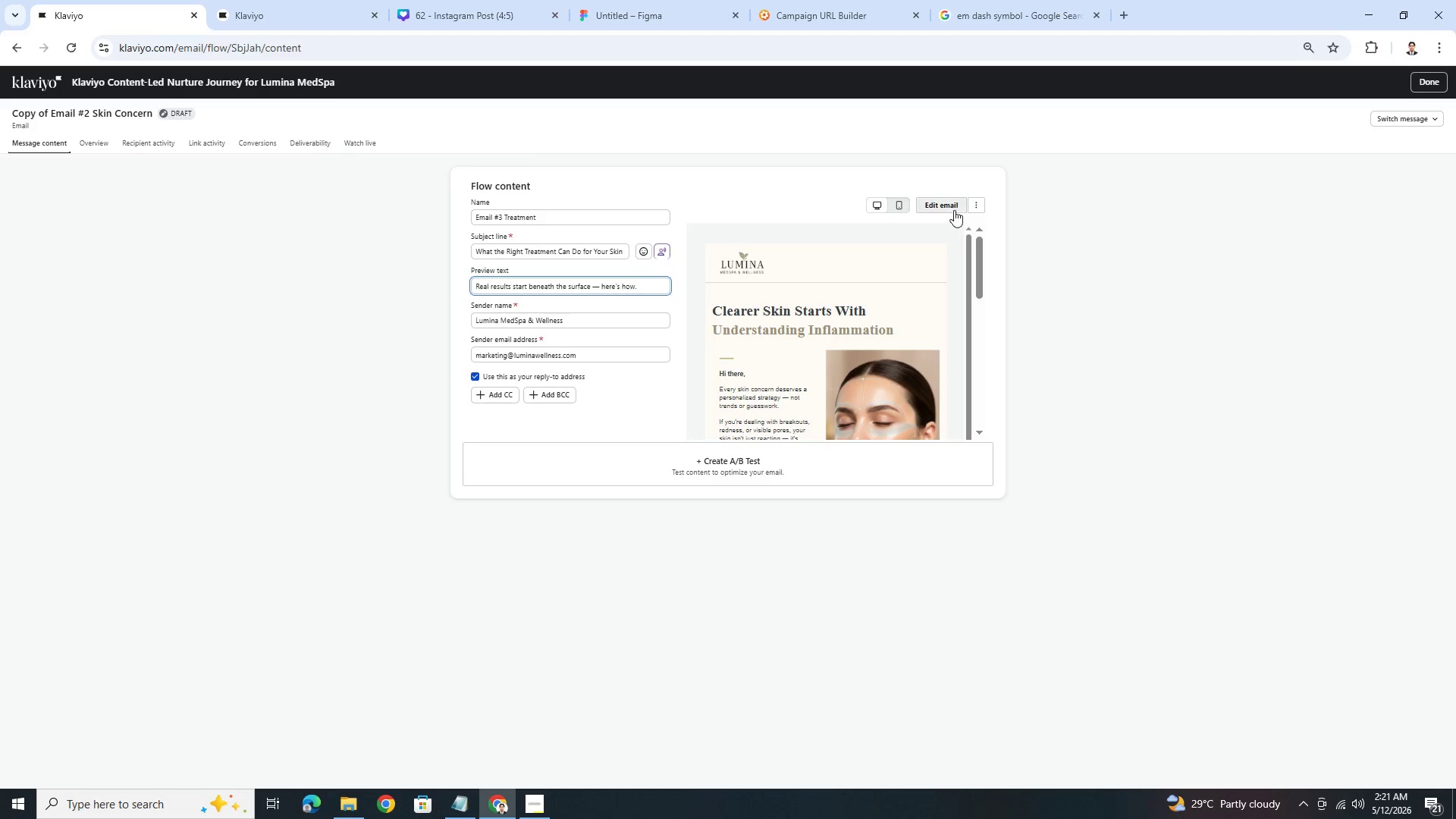 
left_click([940, 203])
 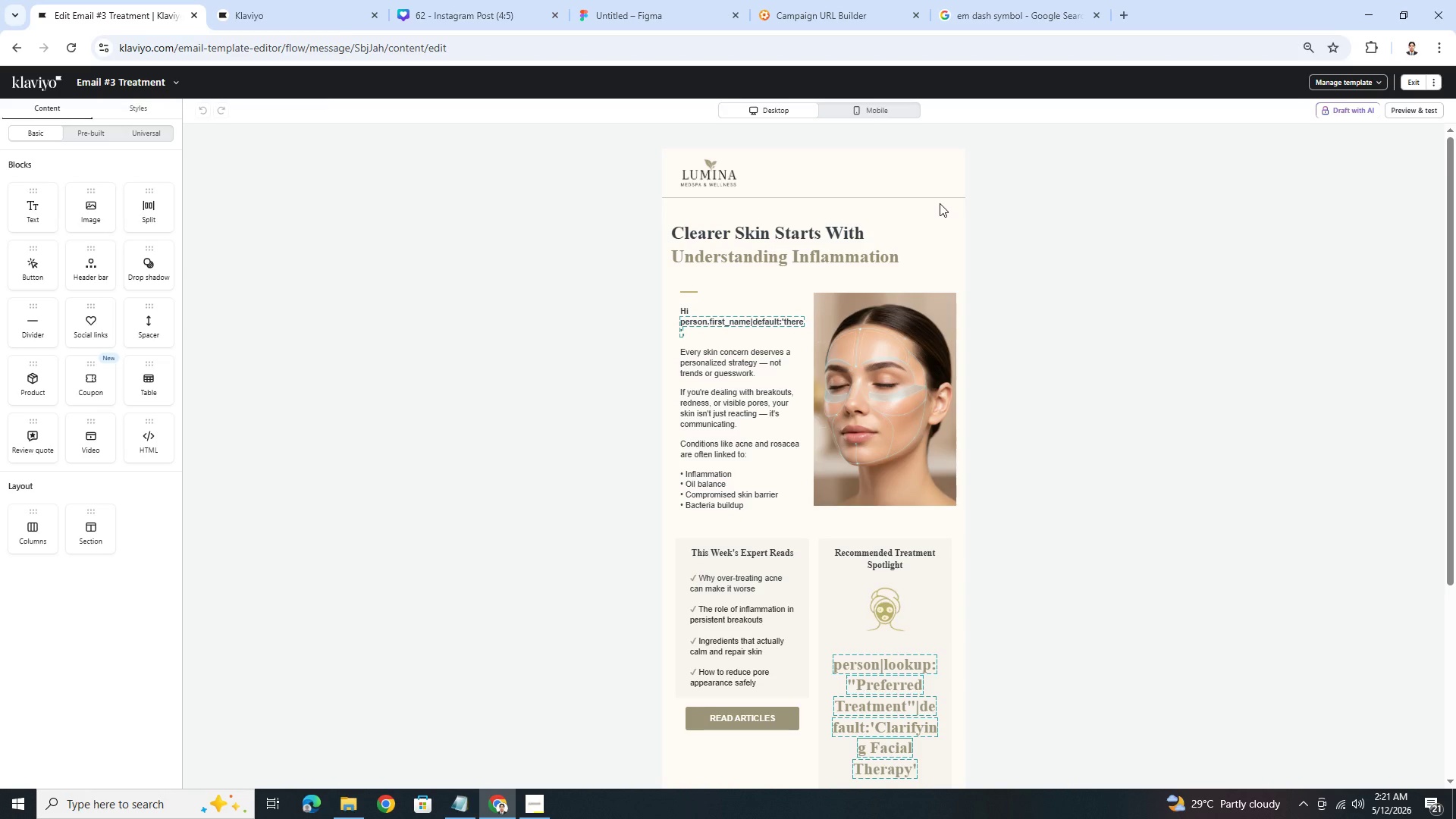 
wait(16.16)
 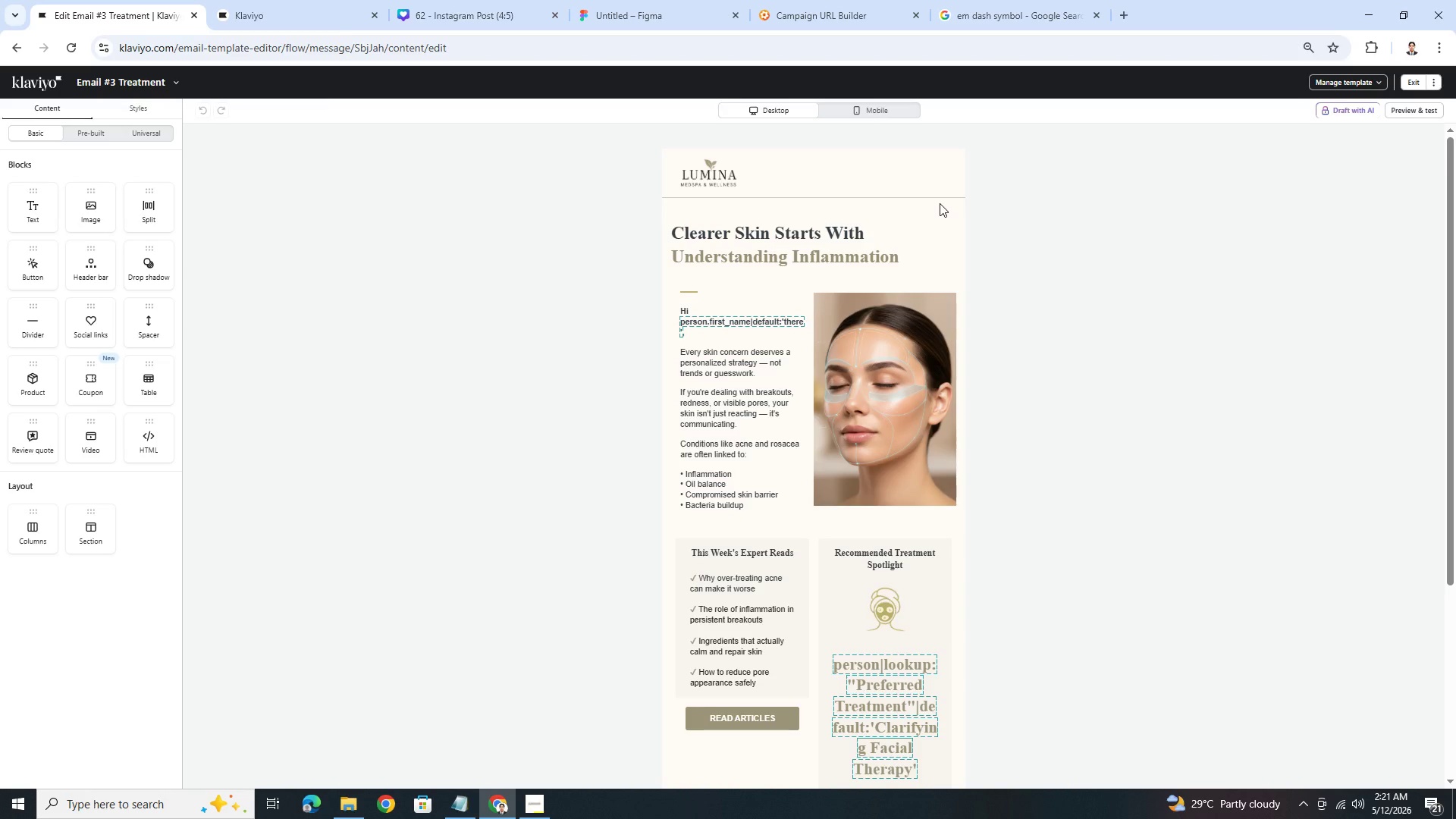 
left_click([1409, 115])
 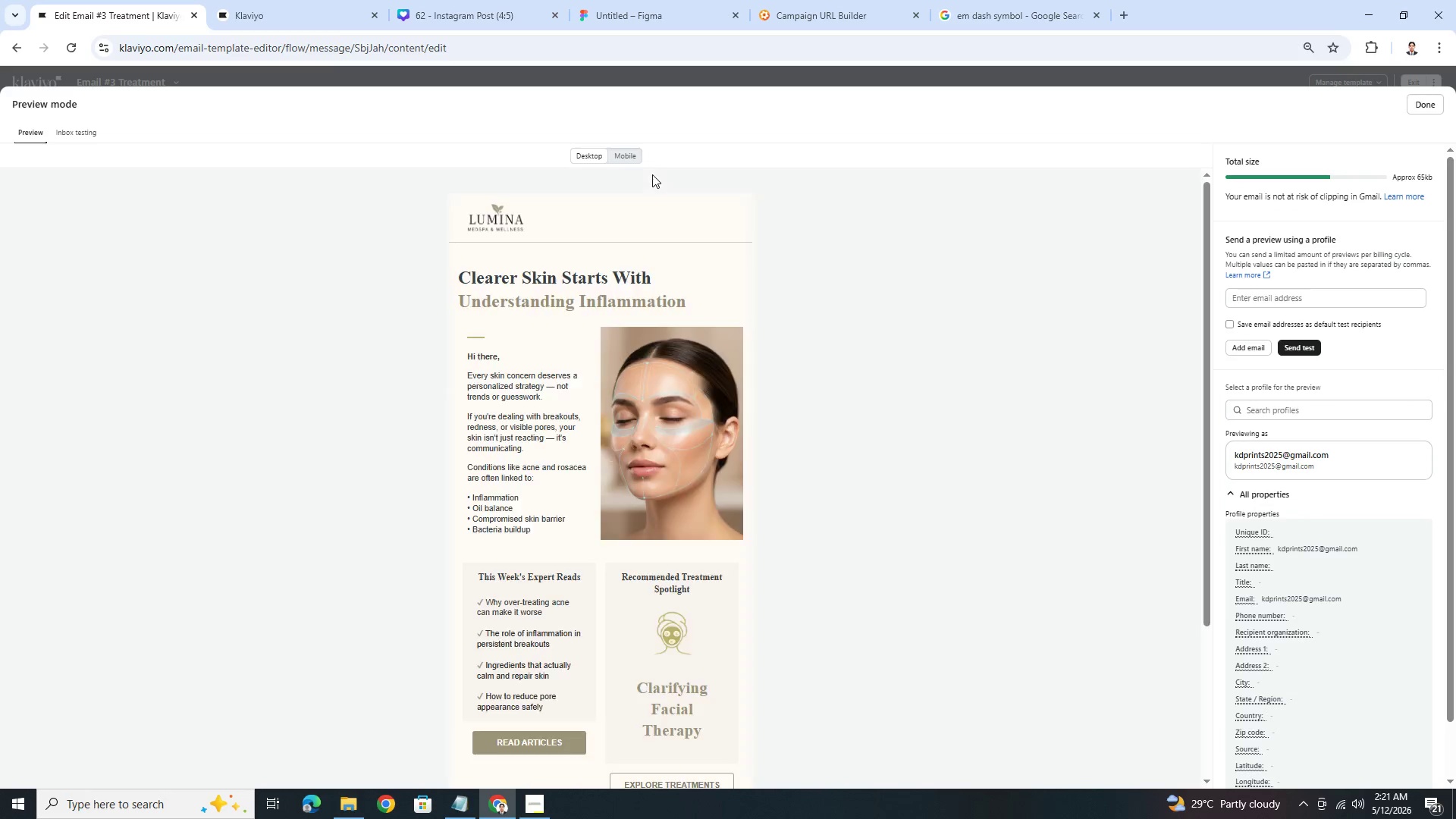 
scroll: coordinate [646, 263], scroll_direction: down, amount: 3.0
 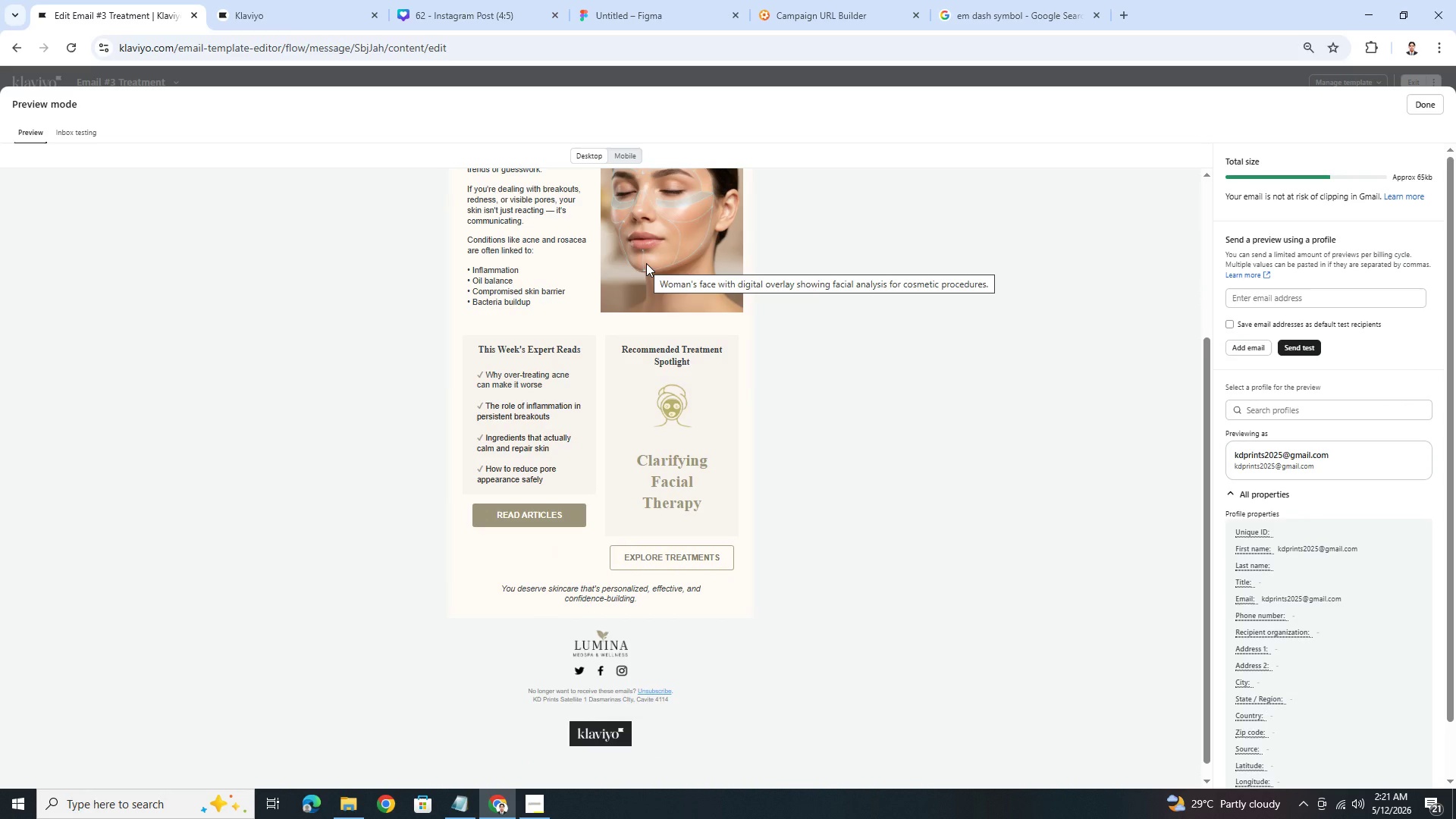 
scroll: coordinate [646, 263], scroll_direction: up, amount: 2.0
 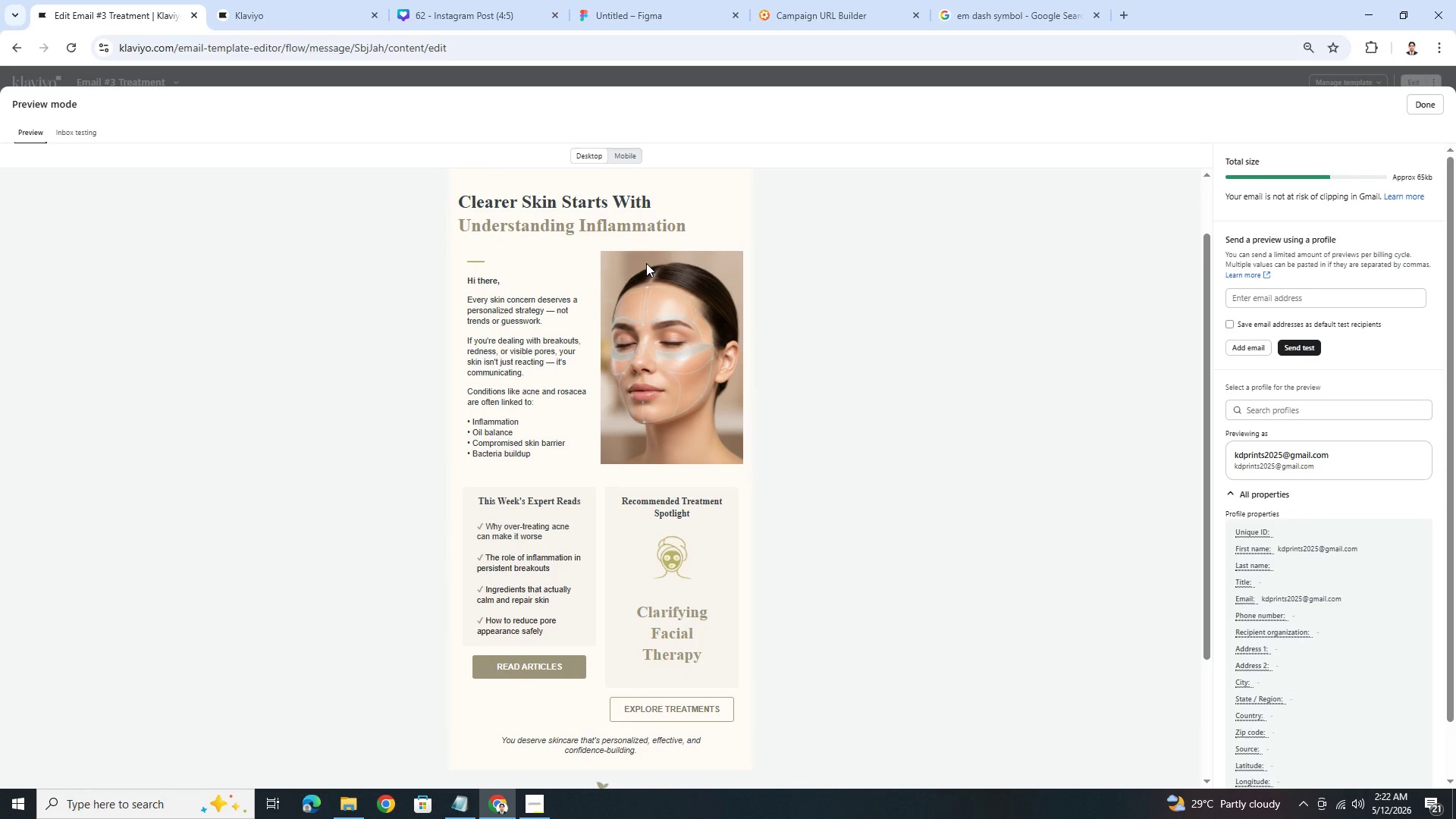 
wait(7.09)
 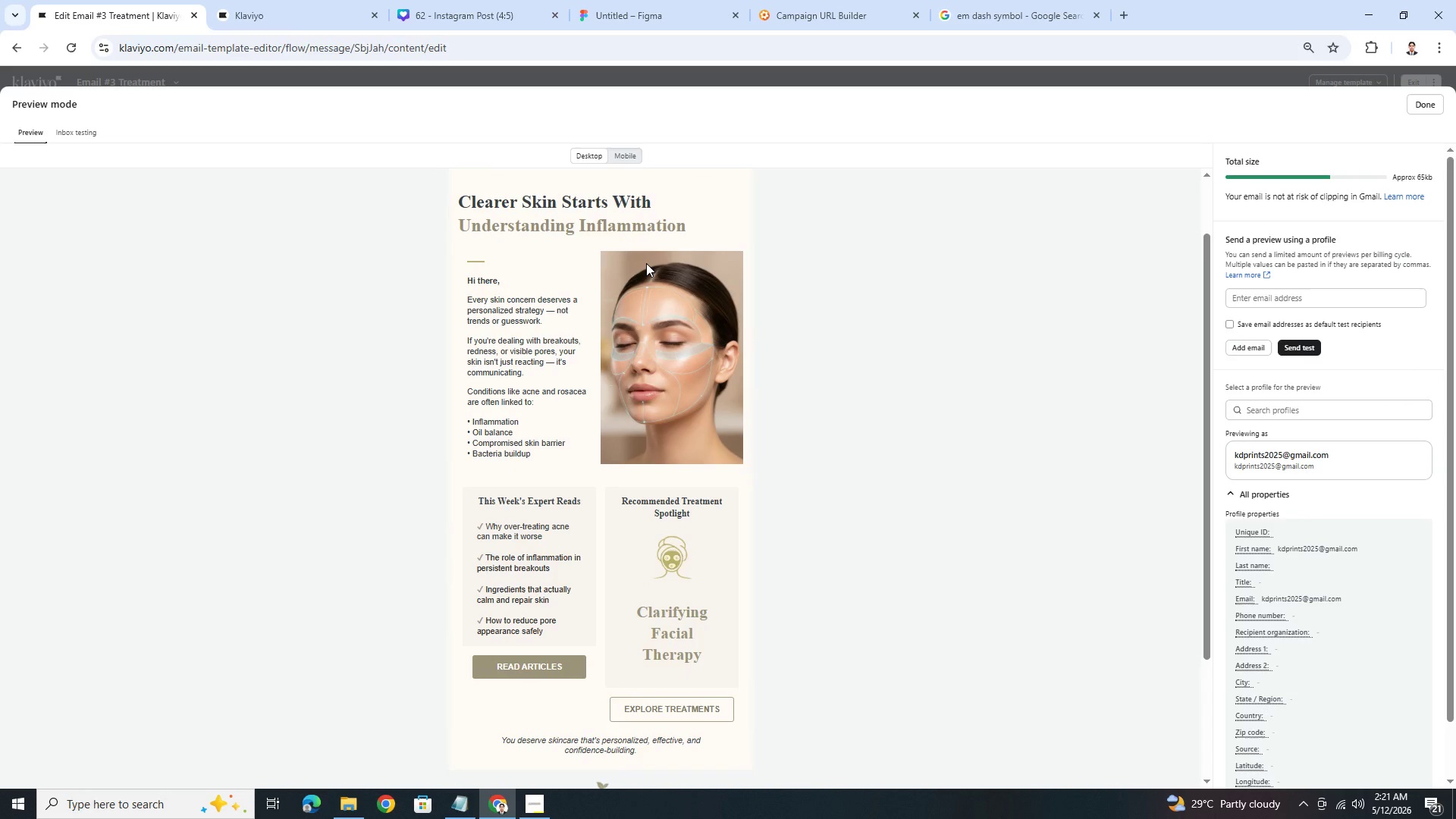 
left_click([630, 162])
 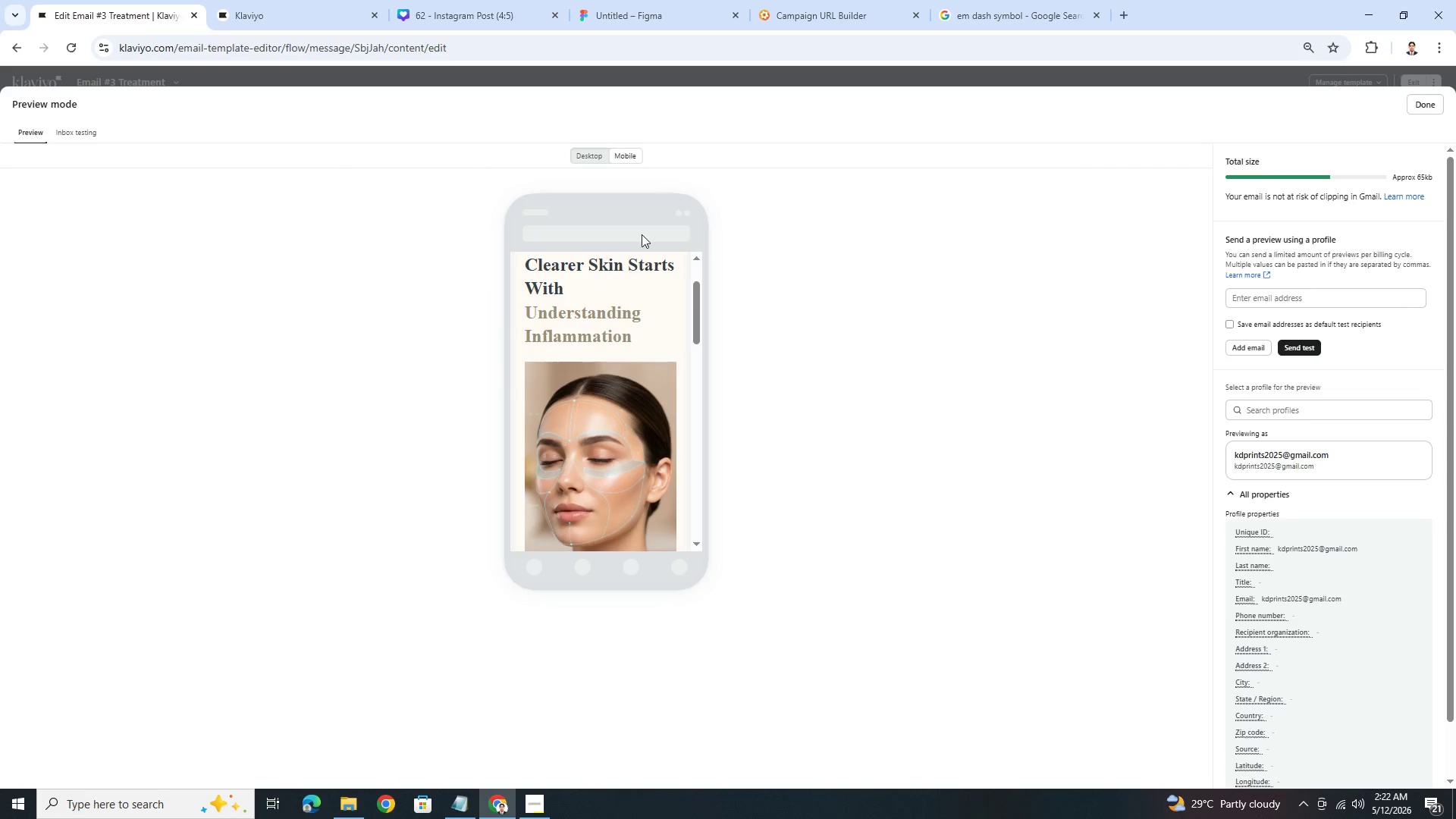 
scroll: coordinate [633, 385], scroll_direction: down, amount: 10.0
 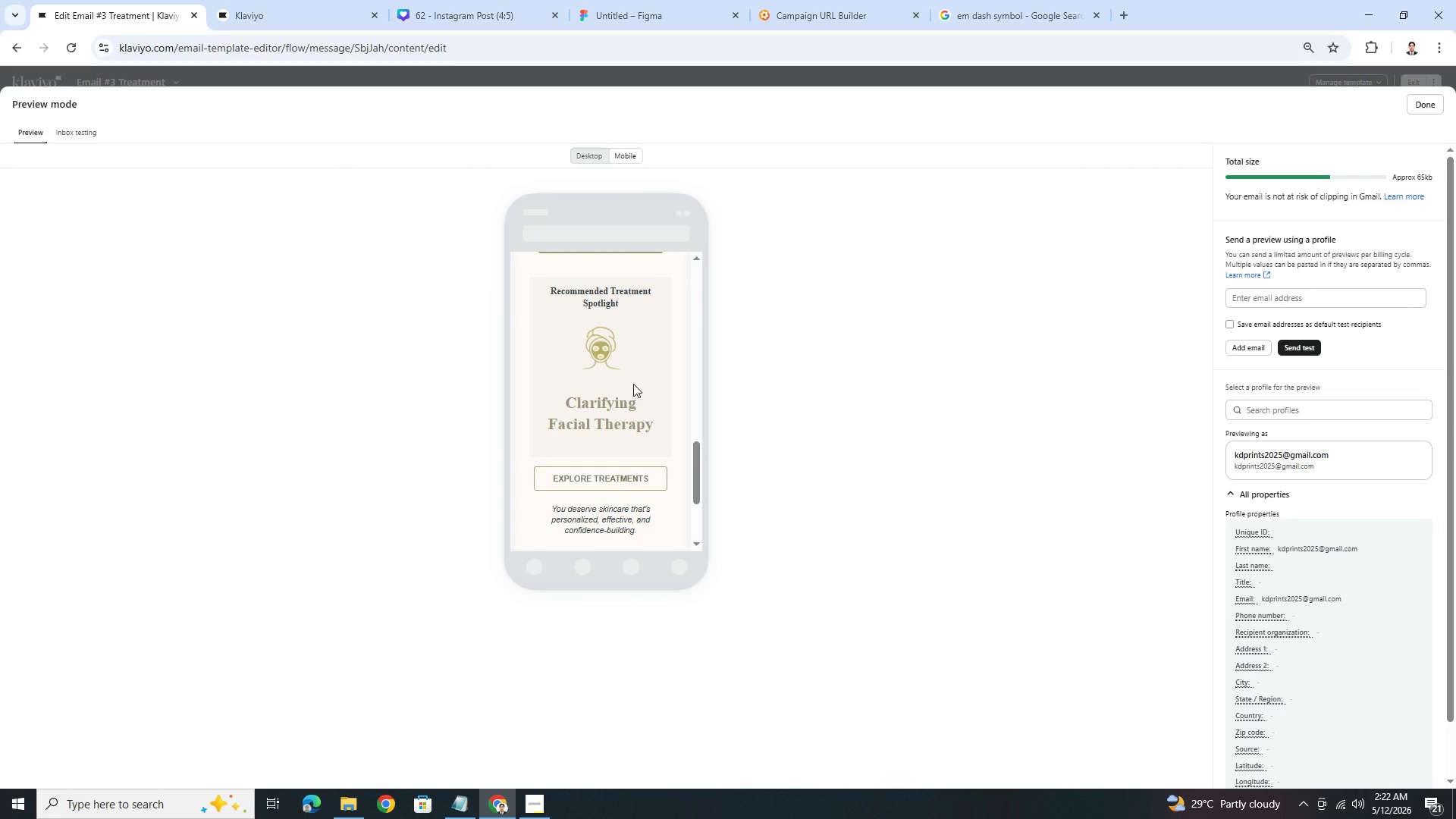 
scroll: coordinate [633, 384], scroll_direction: up, amount: 4.0
 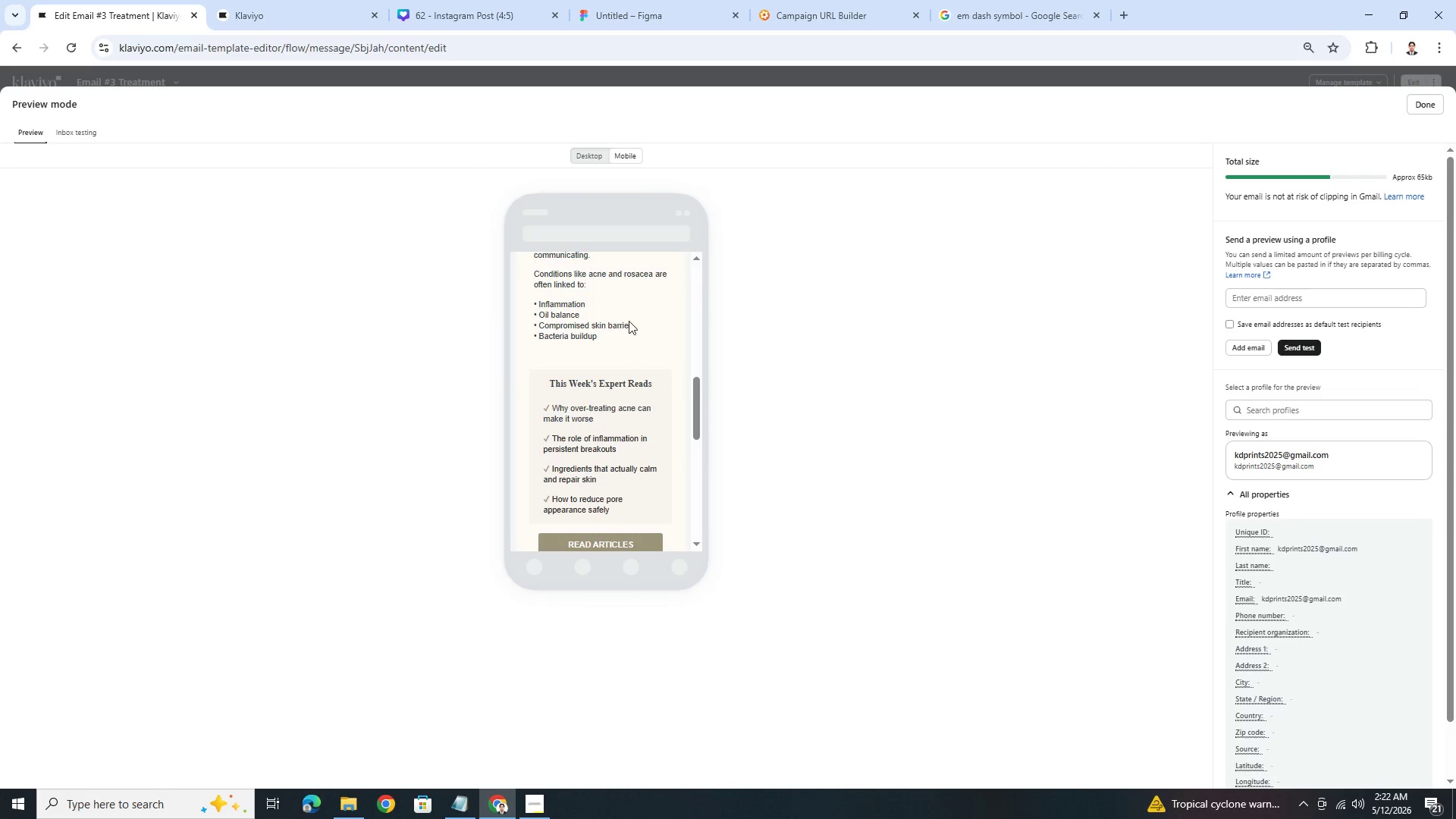 
left_click([600, 161])
 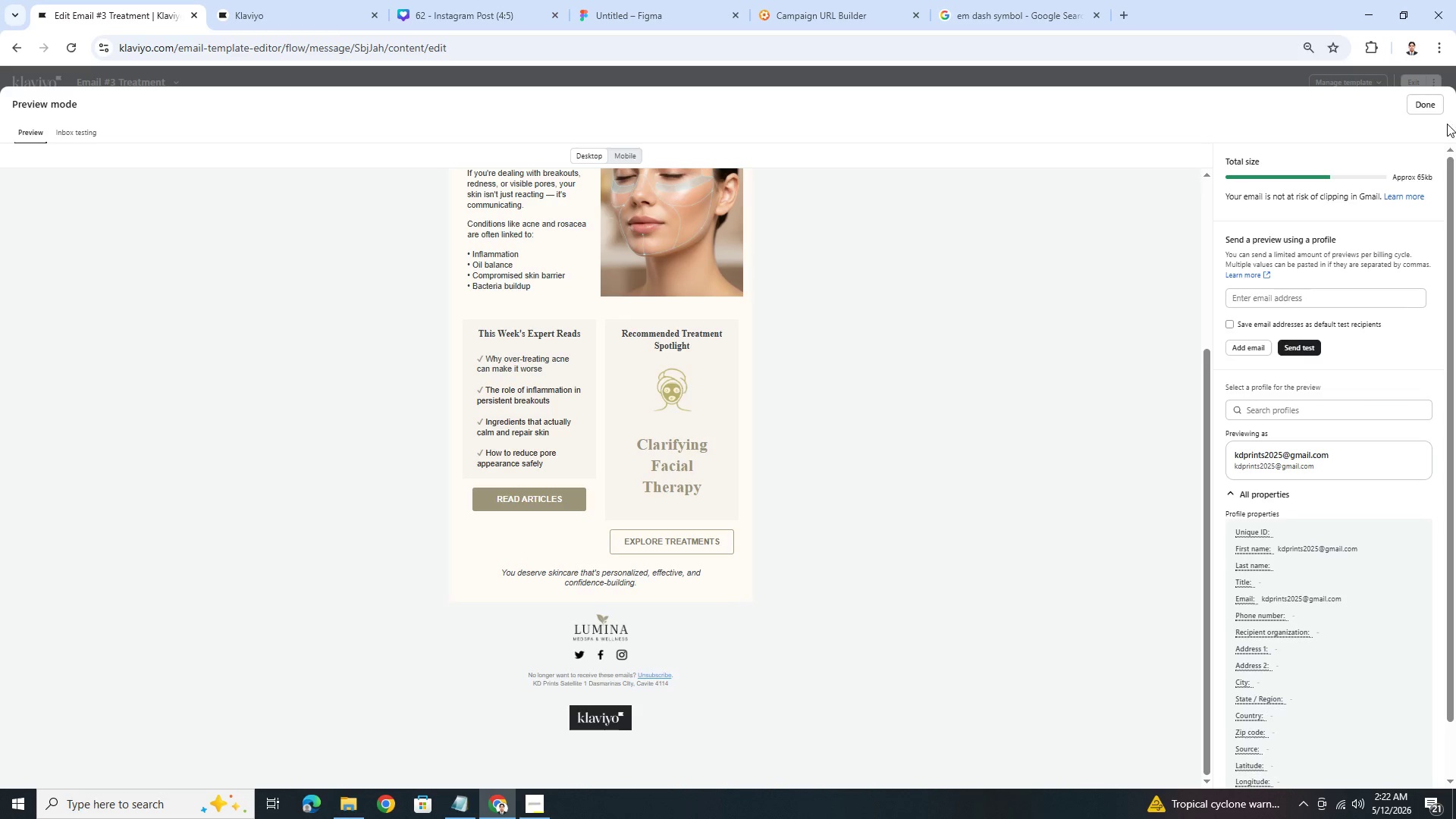 
wait(7.73)
 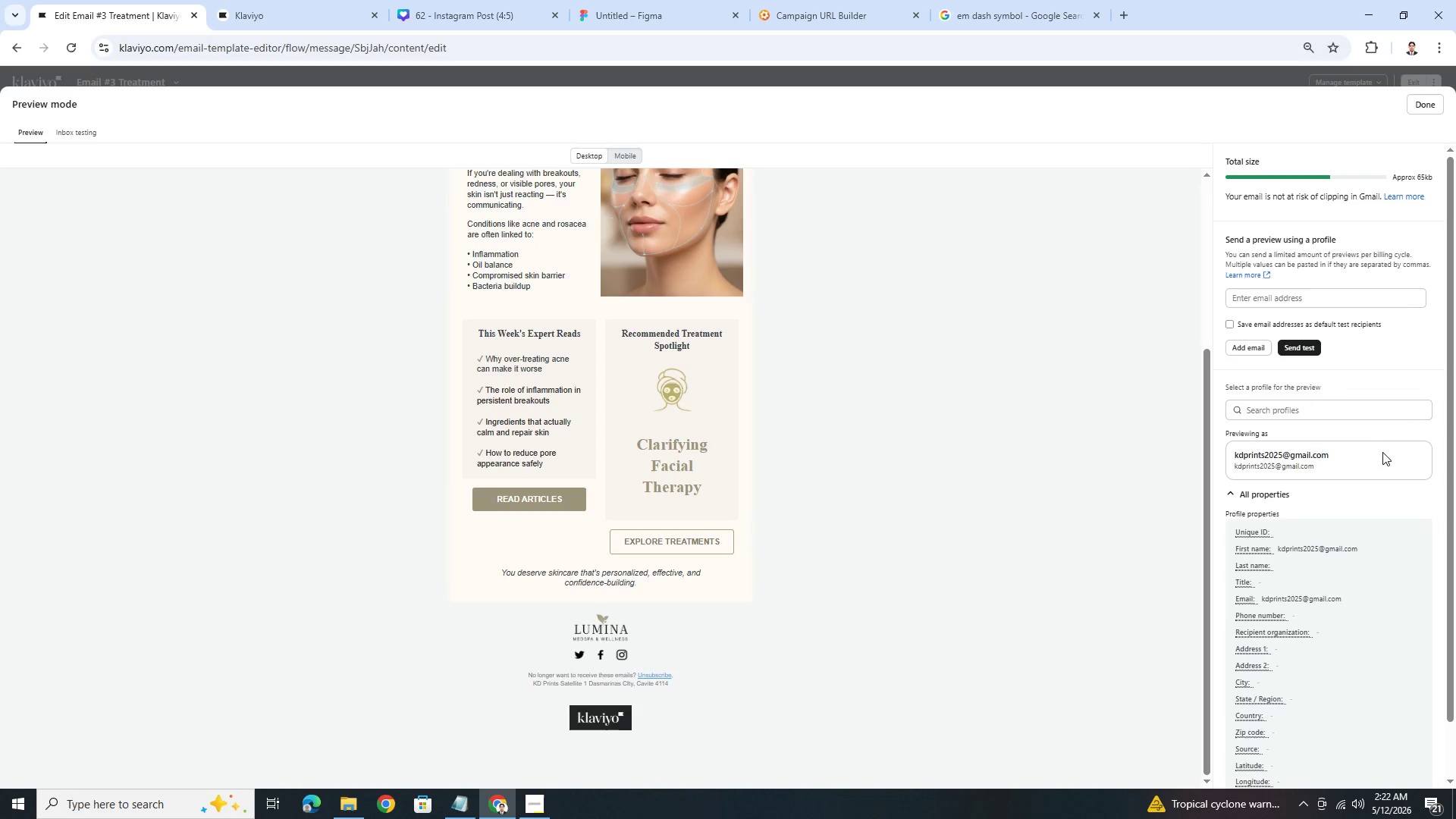 
left_click([1436, 111])
 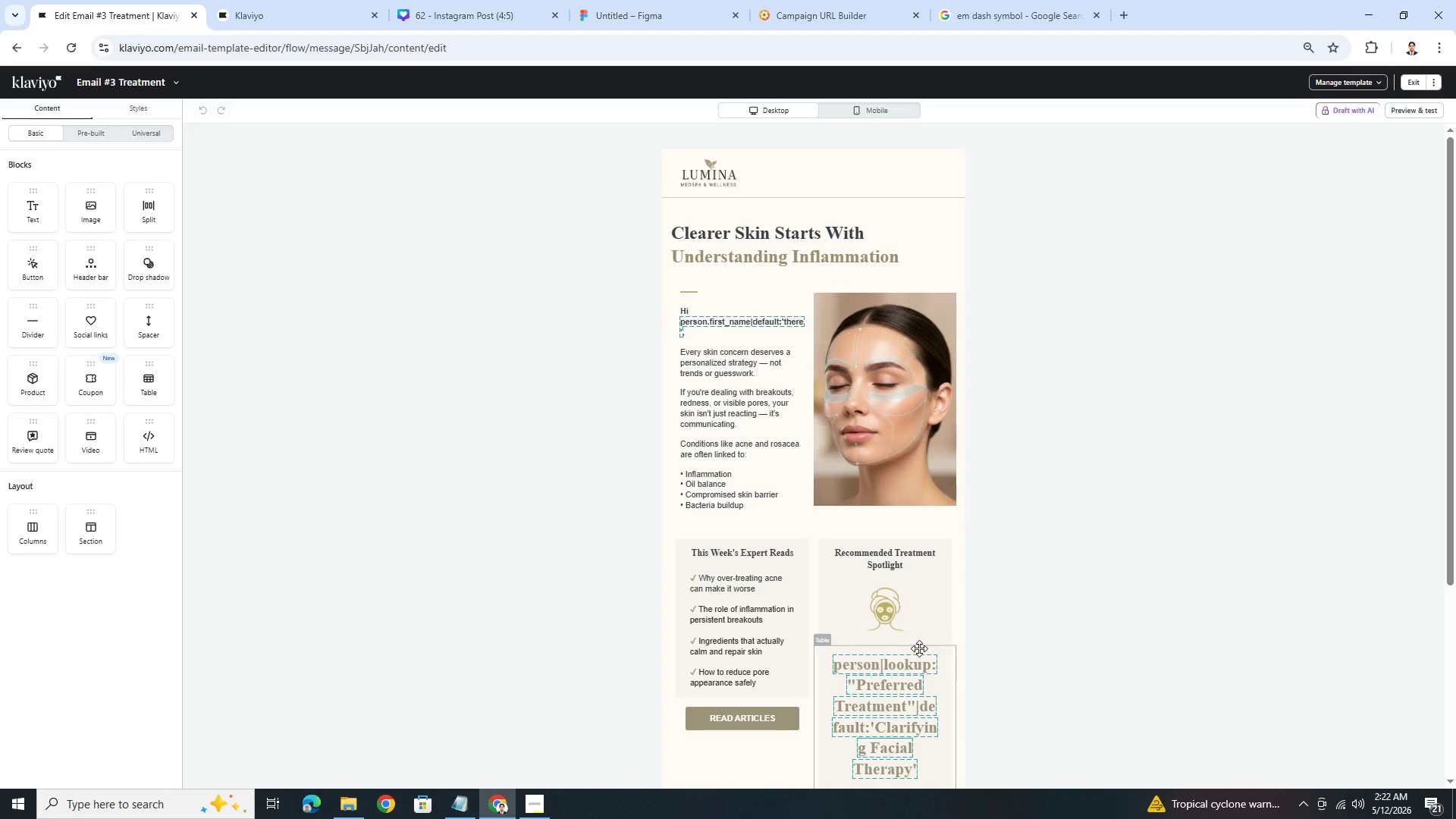 
double_click([911, 715])
 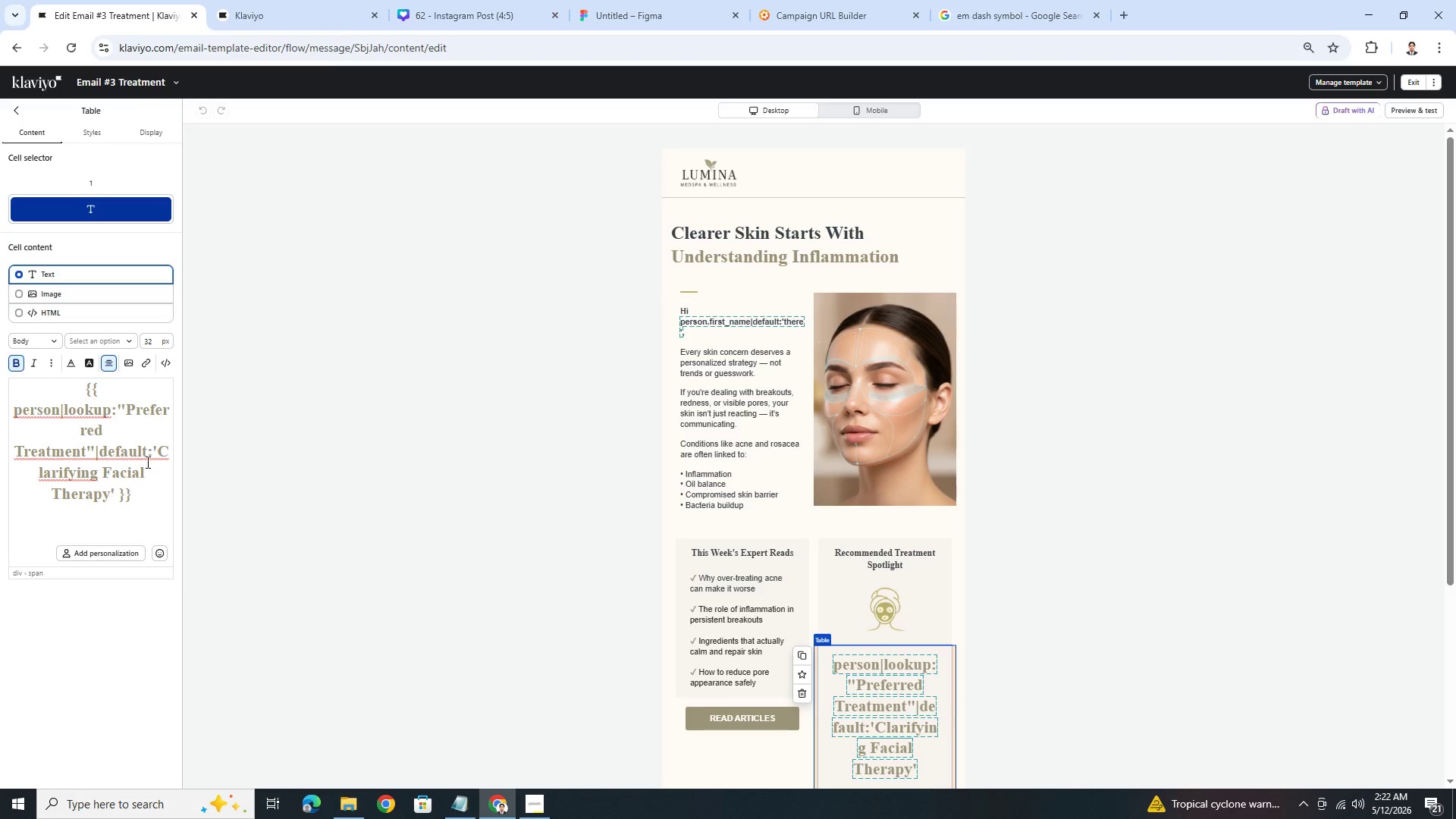 
wait(7.88)
 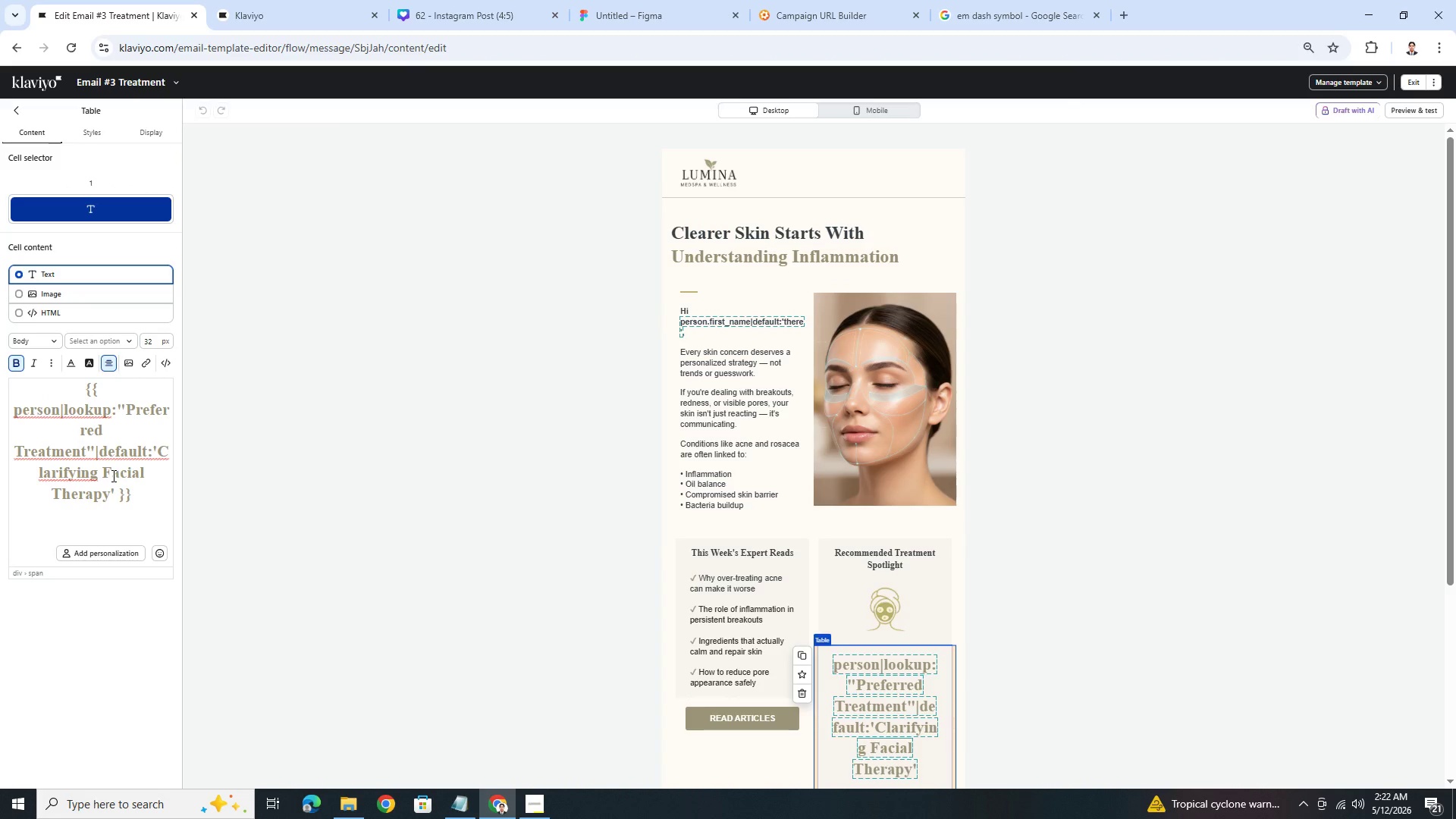 
left_click_drag(start_coordinate=[101, 475], to_coordinate=[160, 447])
 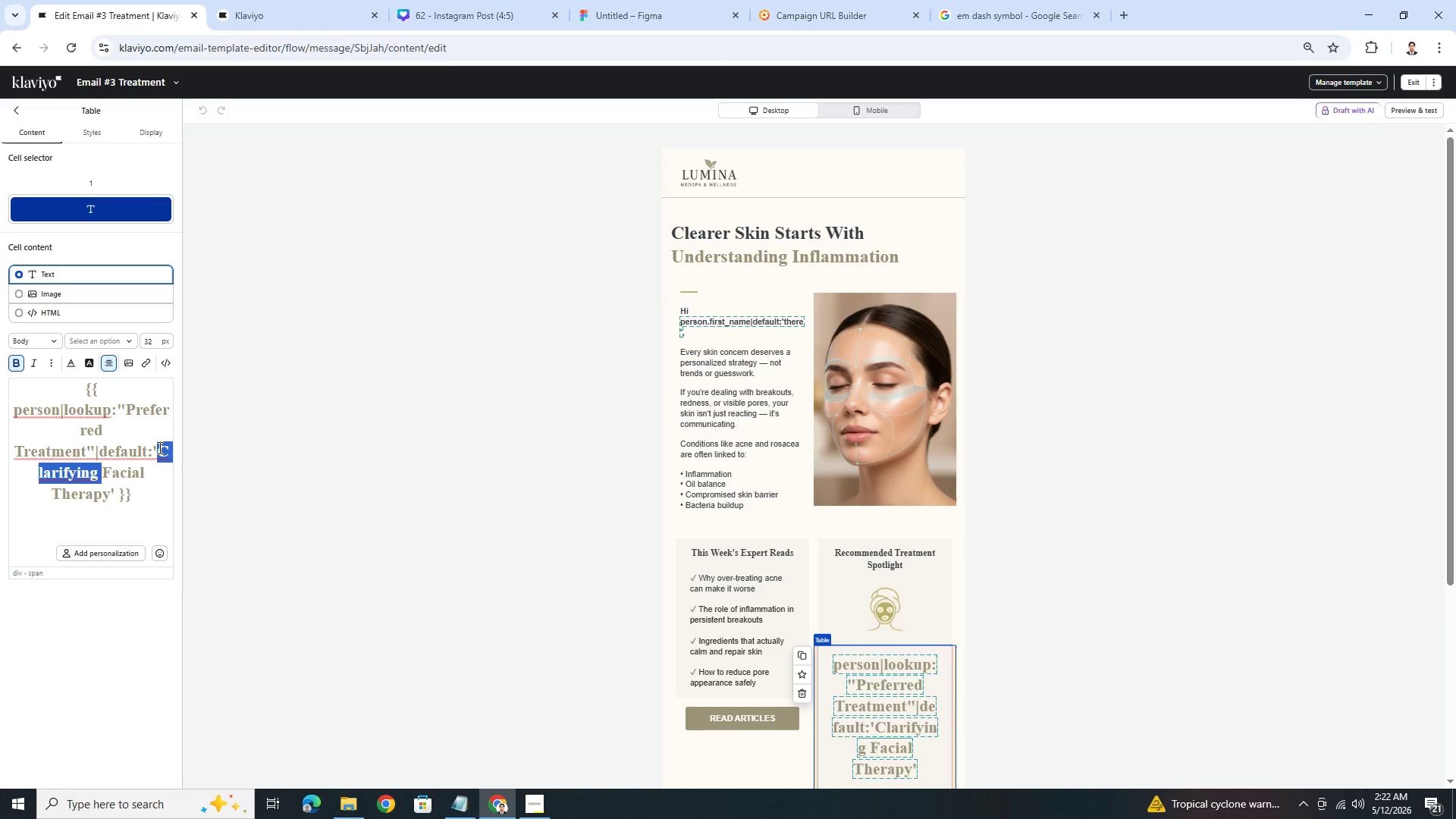 
key(Backspace)
 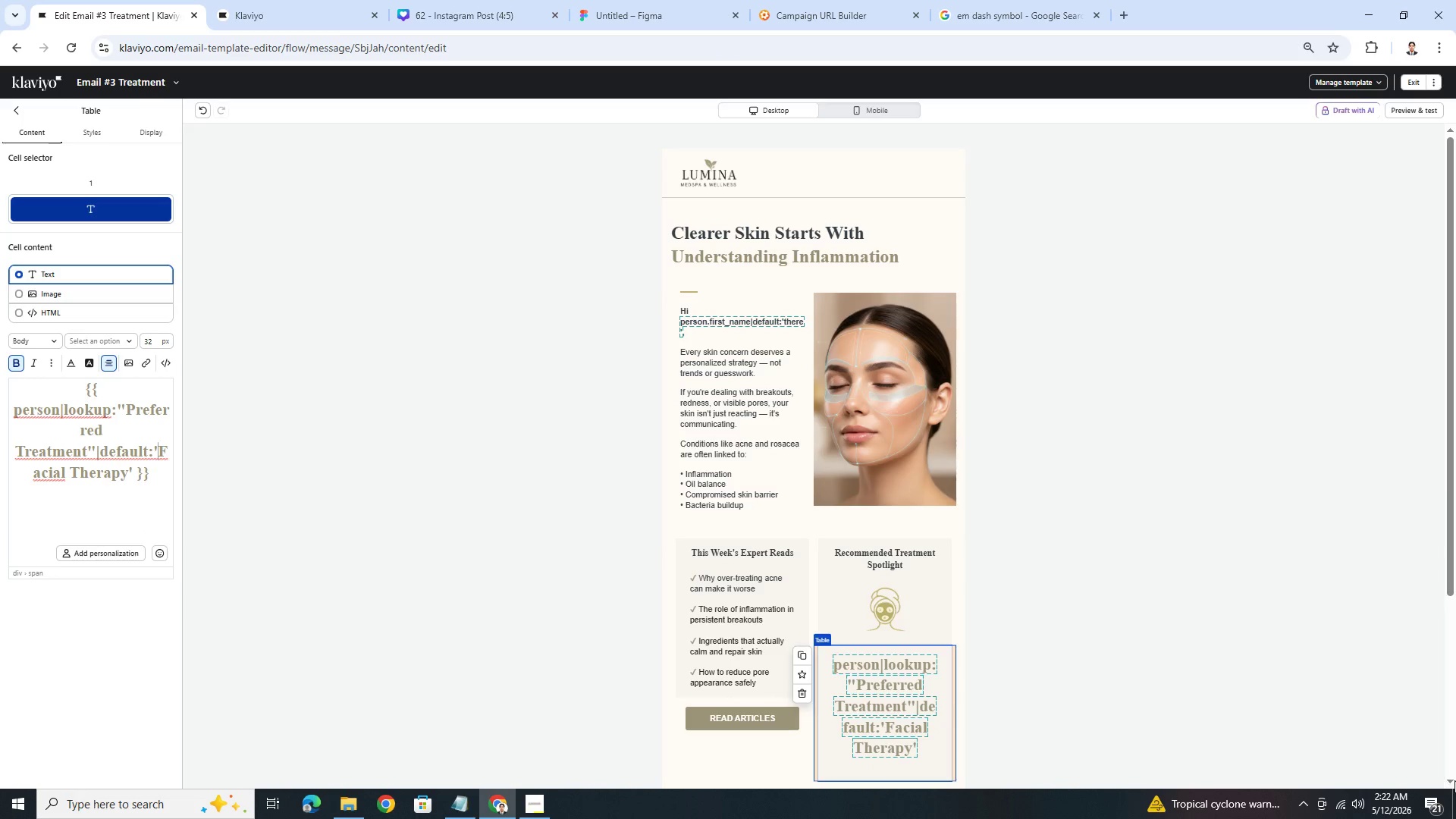 
left_click([1174, 670])
 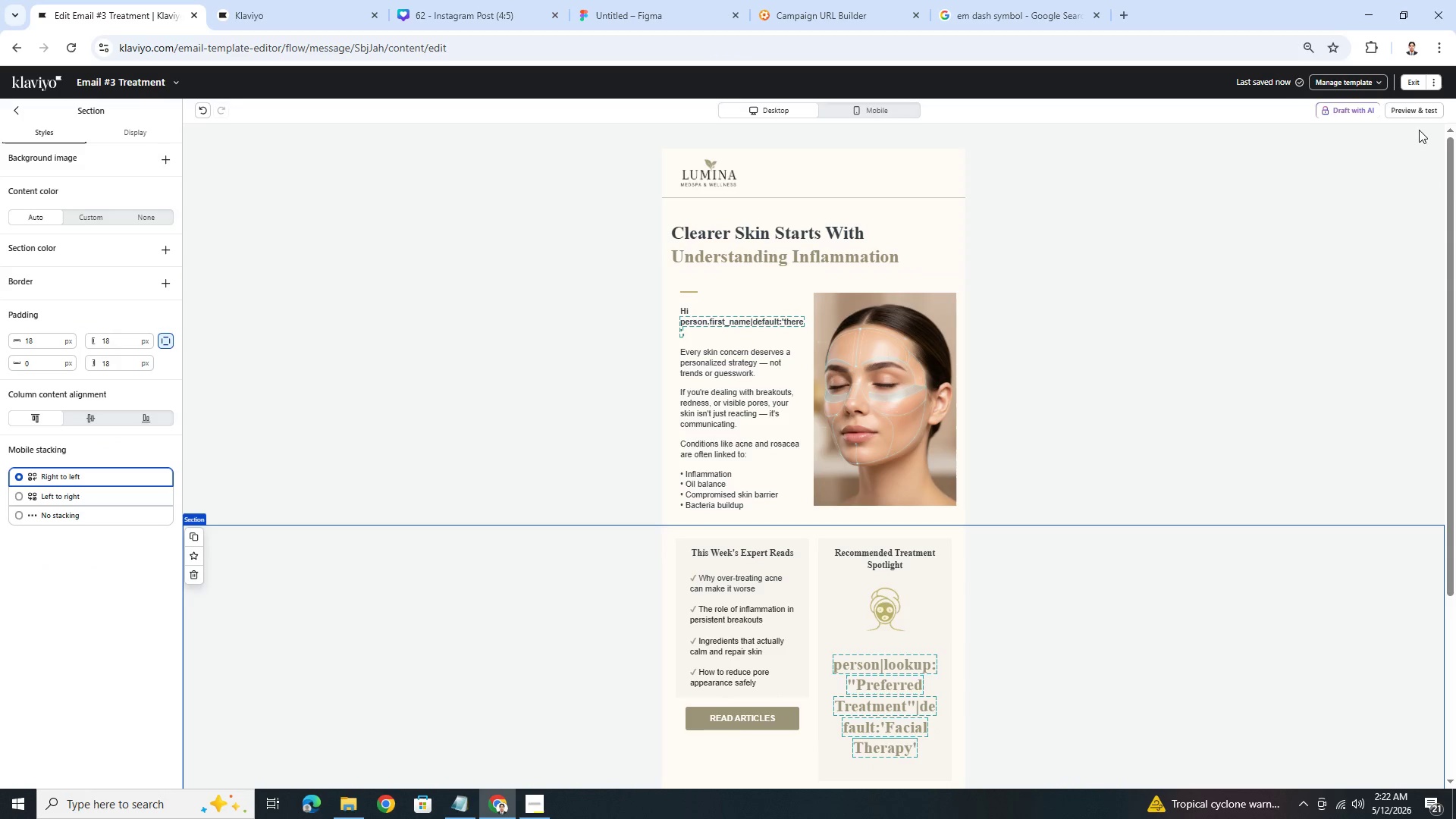 
left_click([1422, 114])
 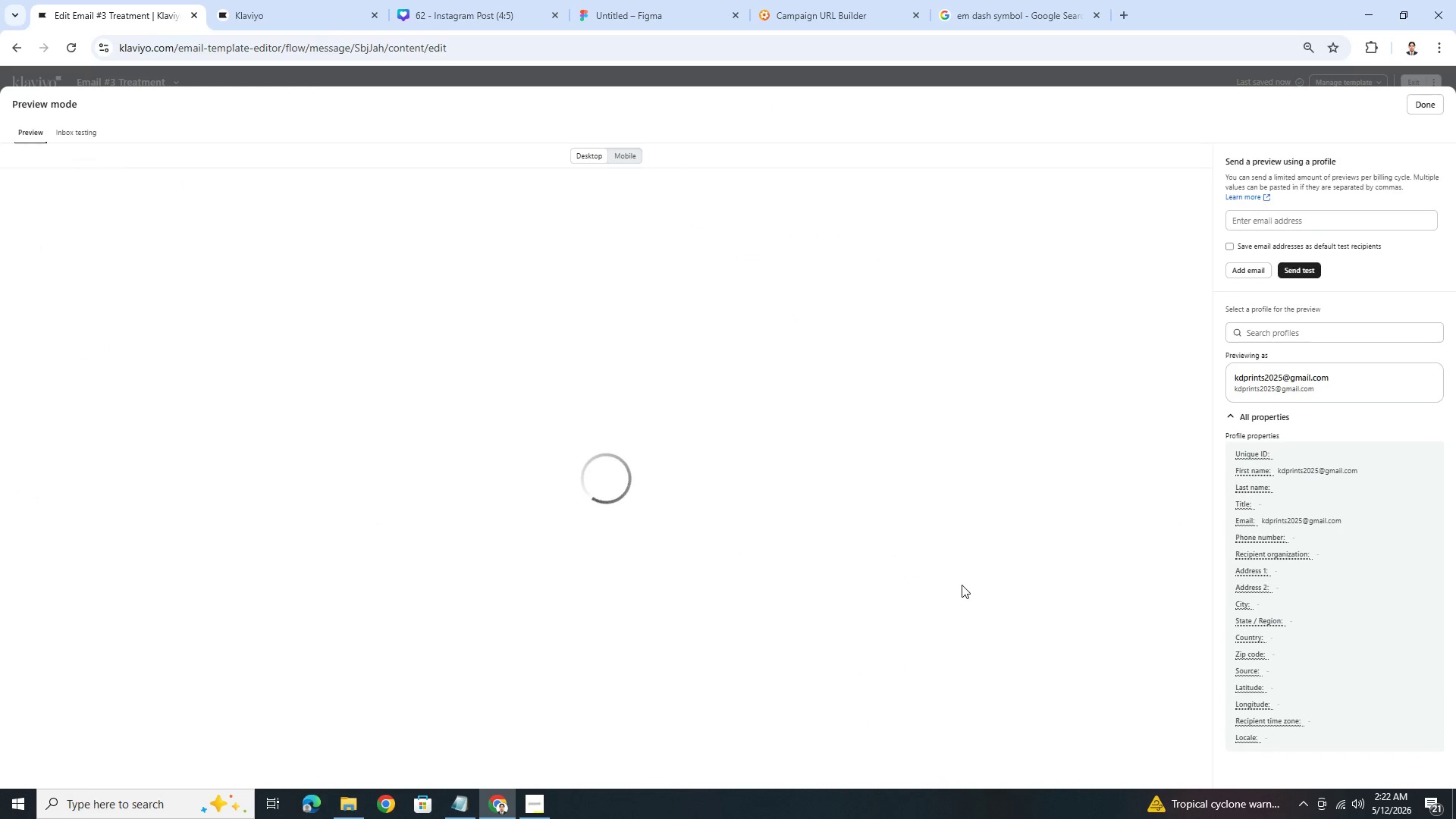 
scroll: coordinate [962, 587], scroll_direction: down, amount: 1.0
 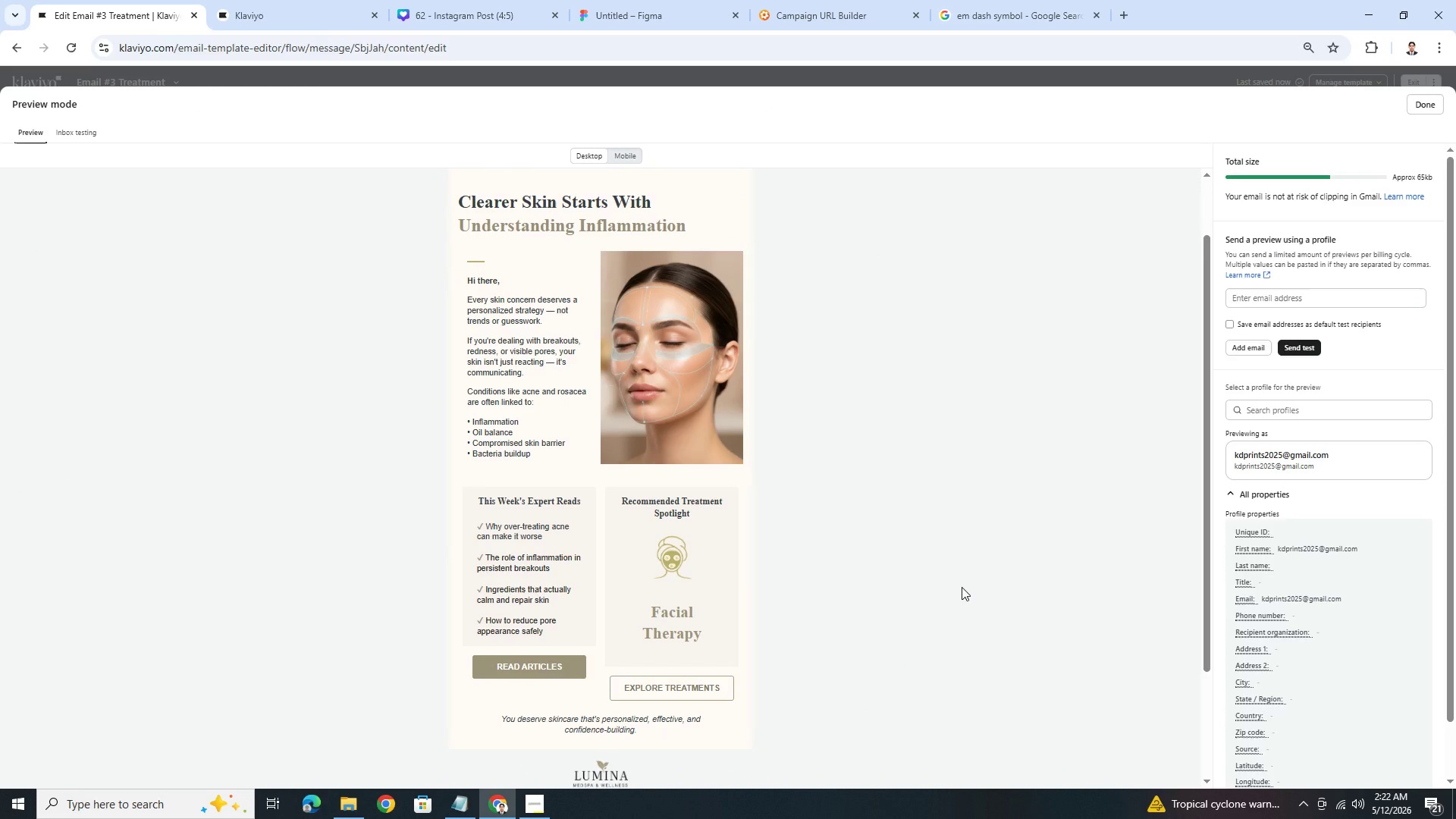 
wait(5.03)
 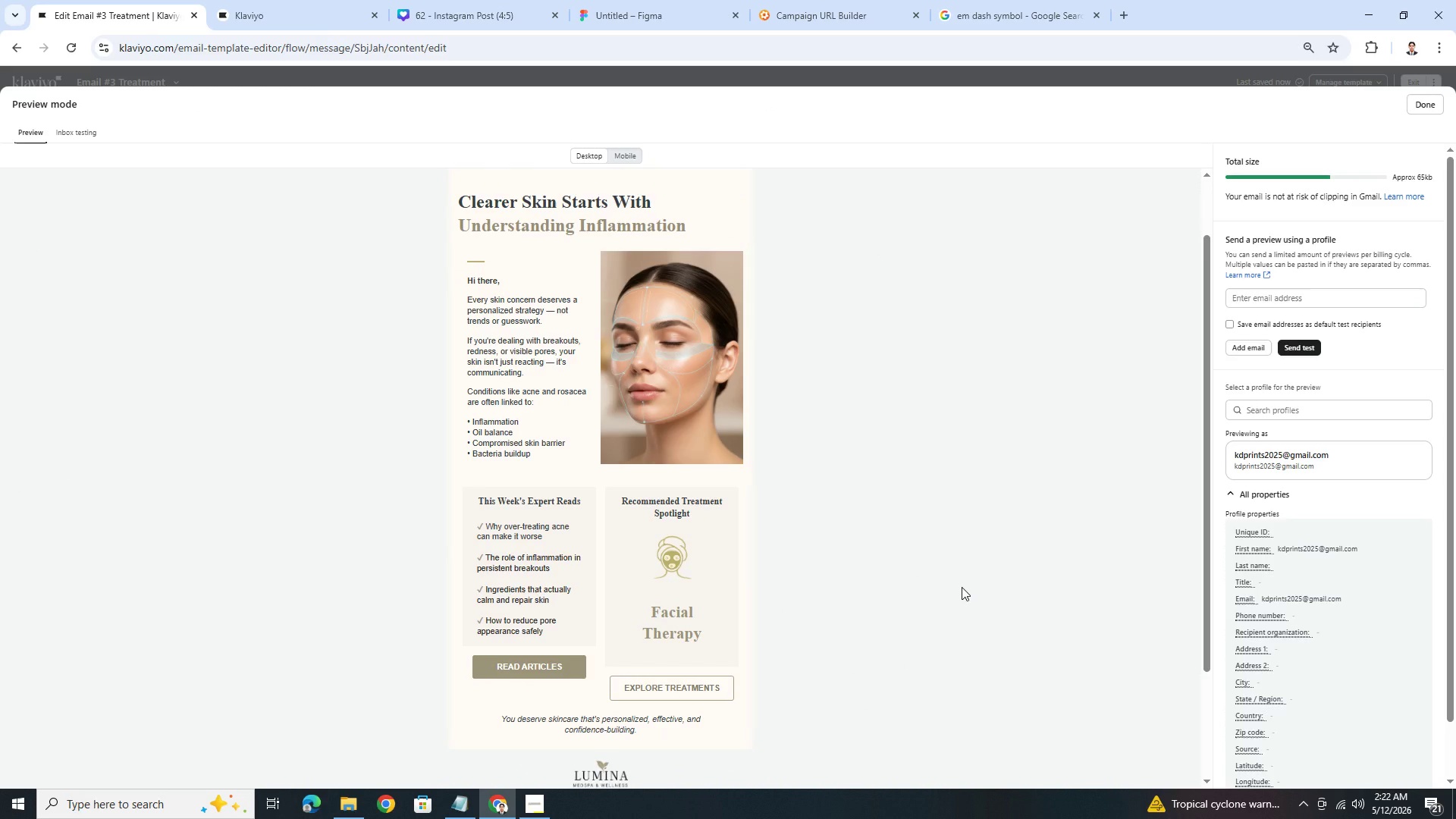 
scroll: coordinate [962, 587], scroll_direction: up, amount: 3.0
 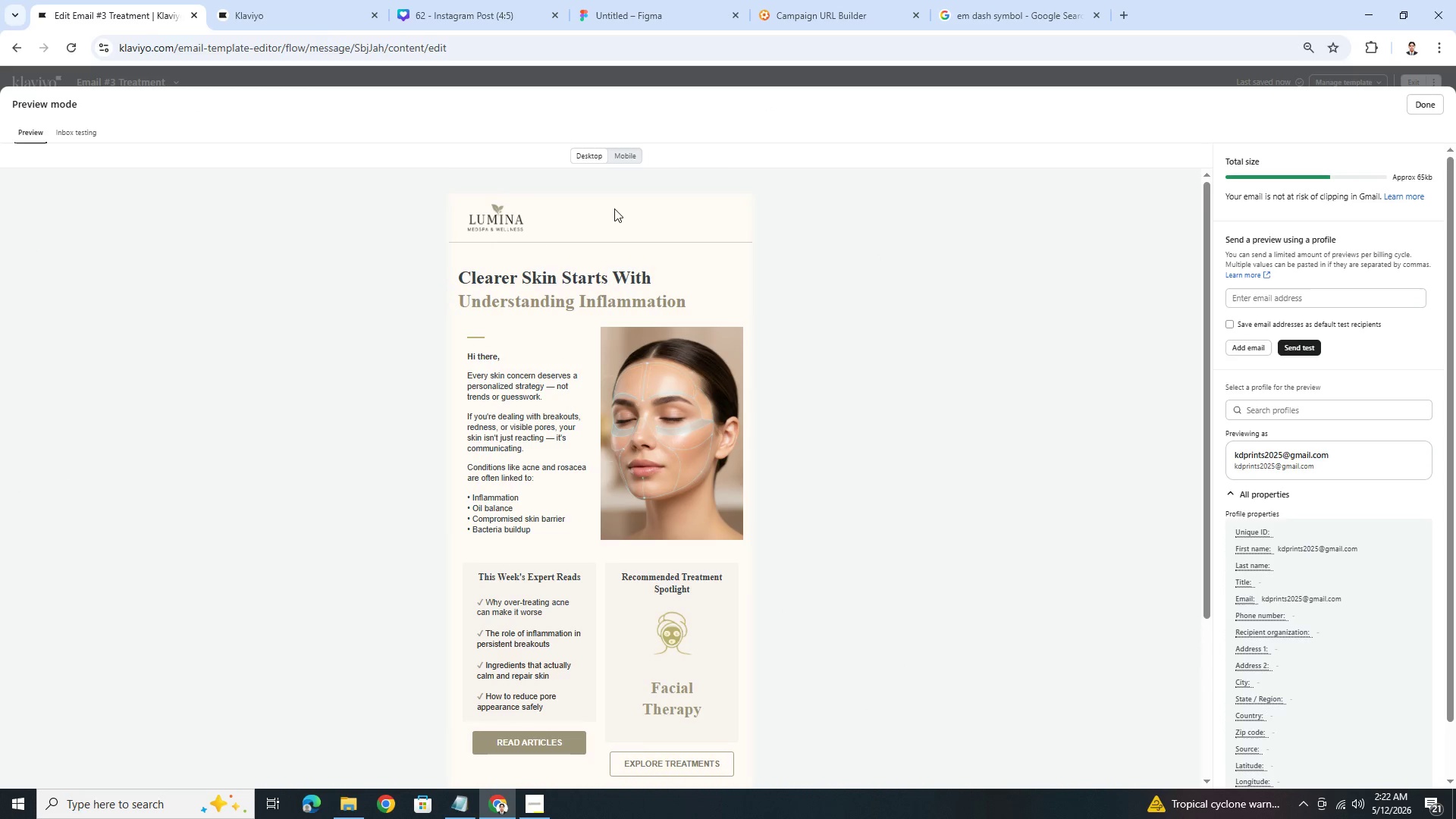 
left_click([632, 157])
 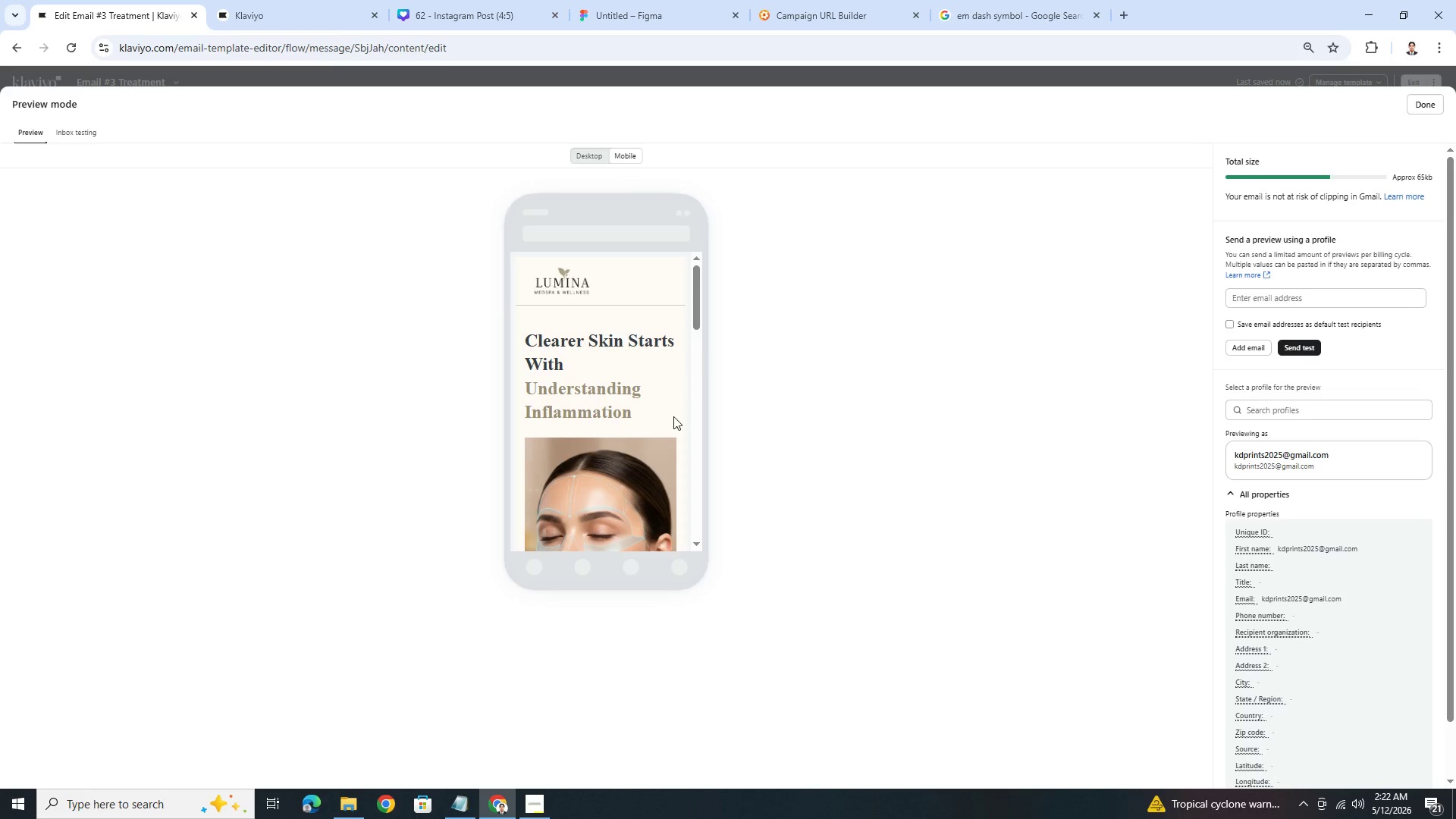 
scroll: coordinate [678, 419], scroll_direction: down, amount: 7.0
 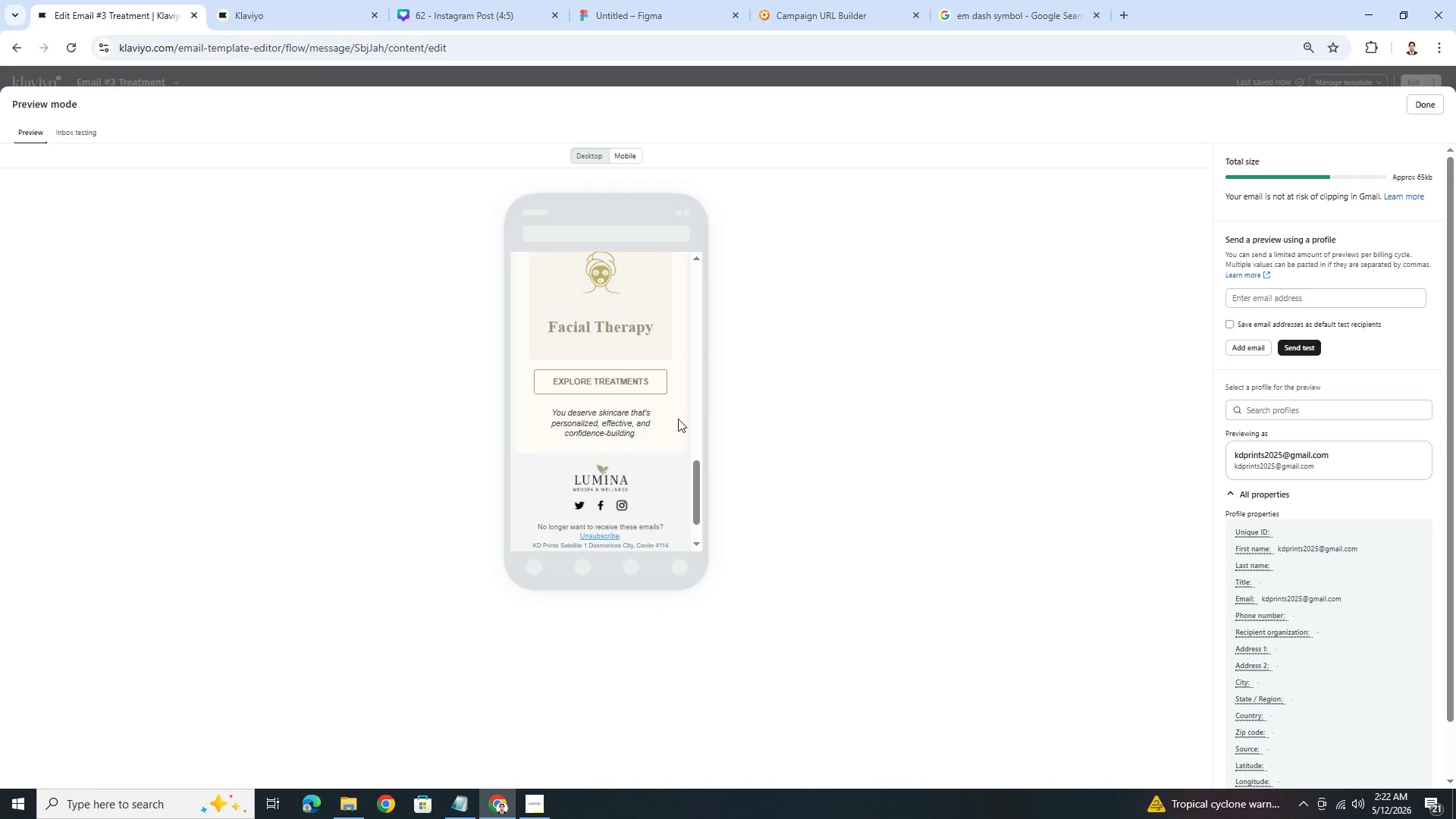 
scroll: coordinate [678, 419], scroll_direction: up, amount: 4.0
 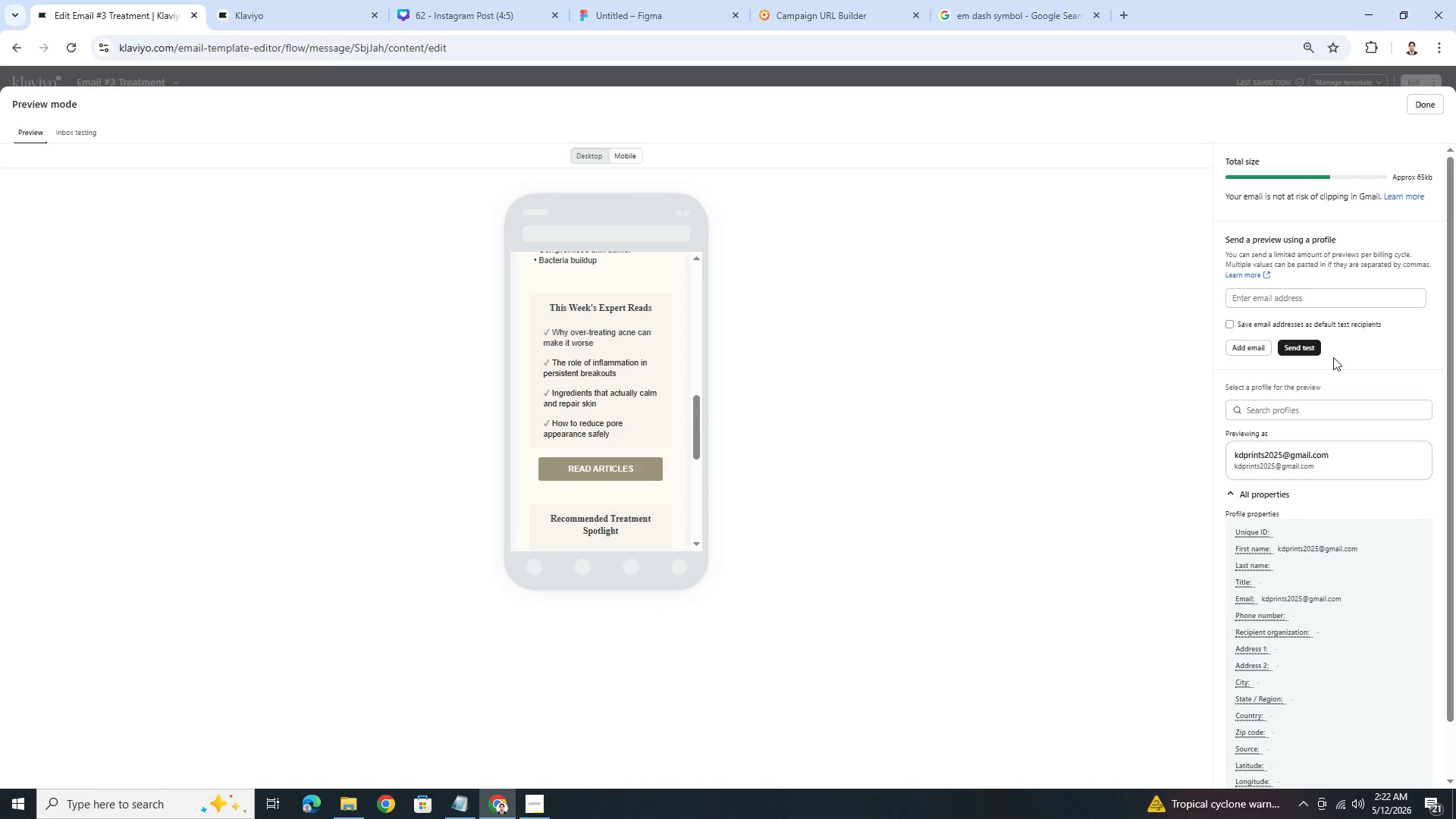 
left_click([1302, 418])
 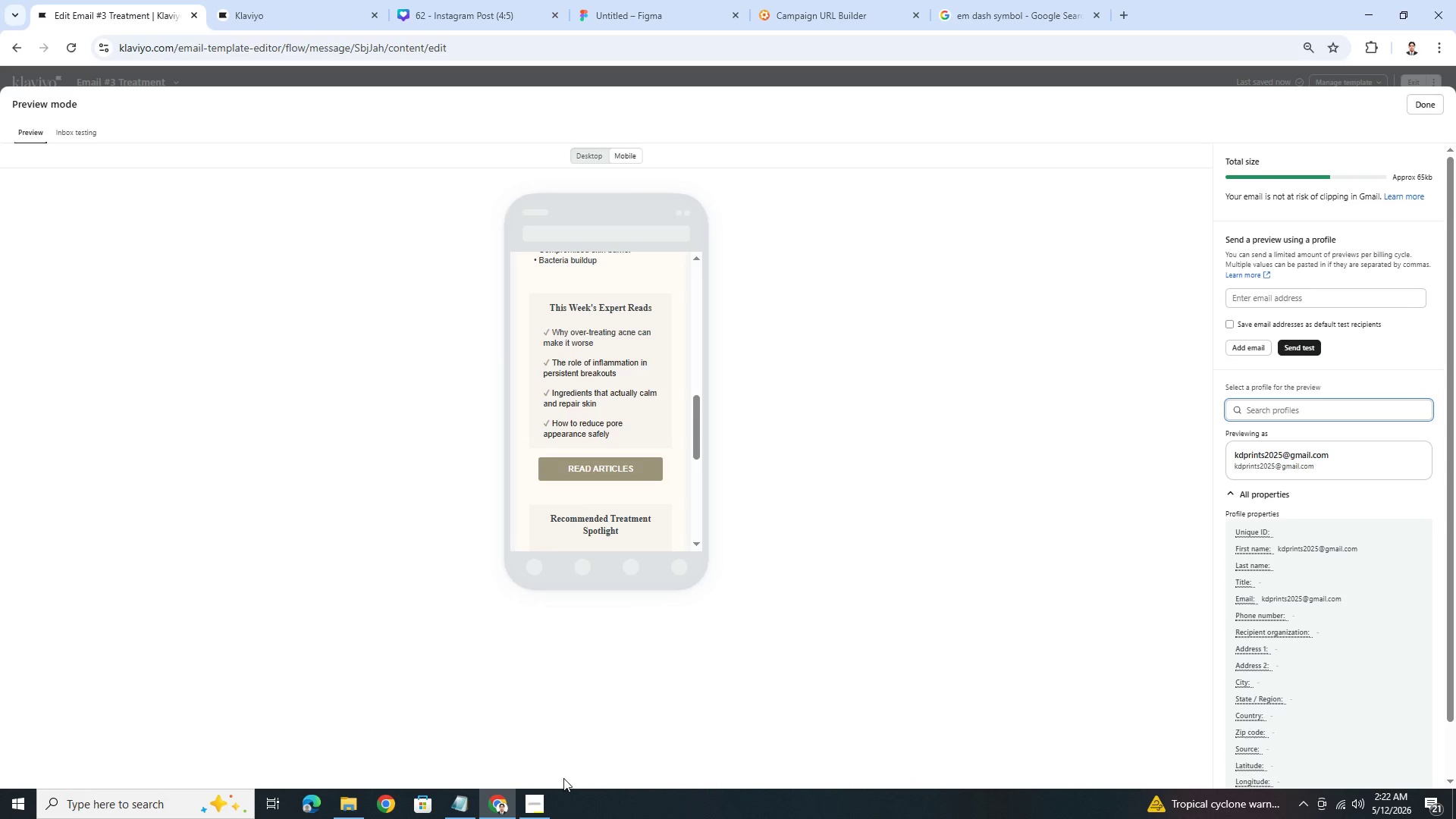 
left_click([543, 801])